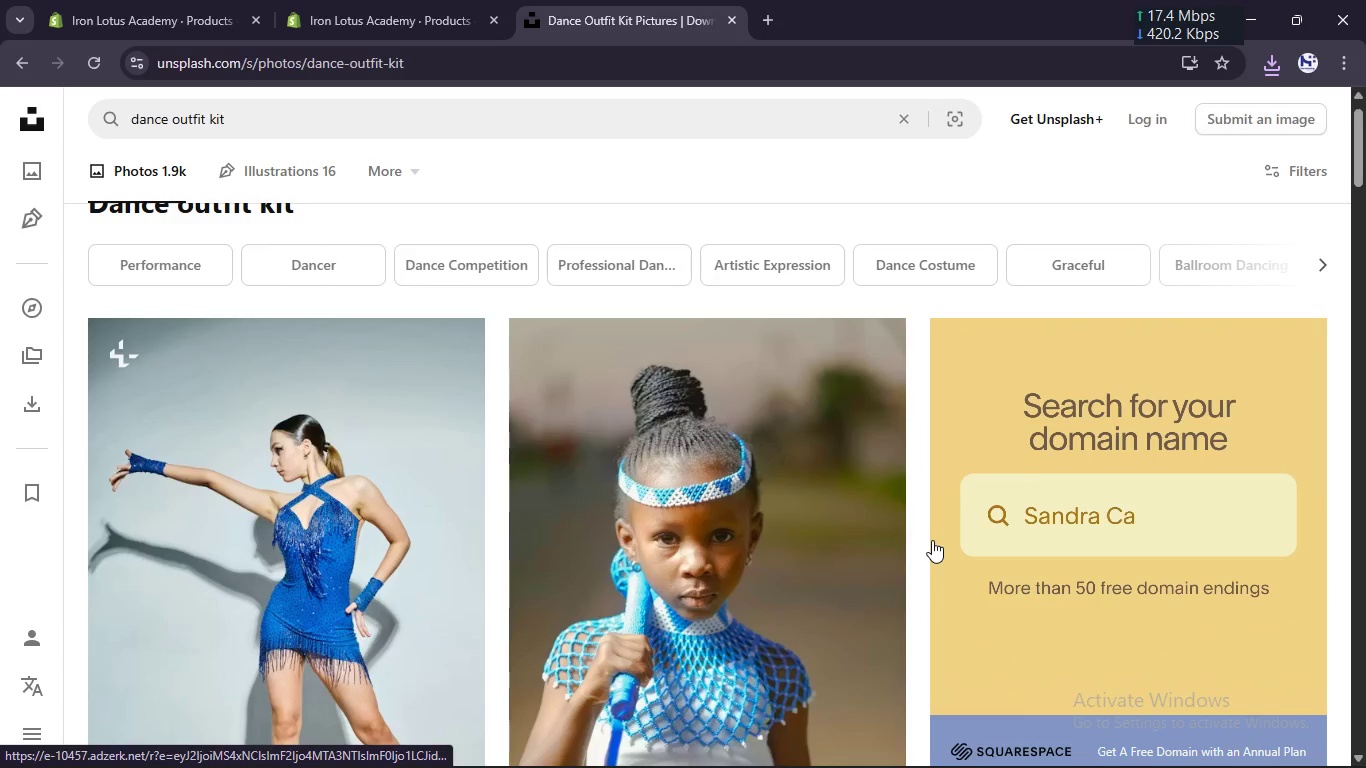 
scroll: coordinate [812, 578], scroll_direction: down, amount: 11.0
 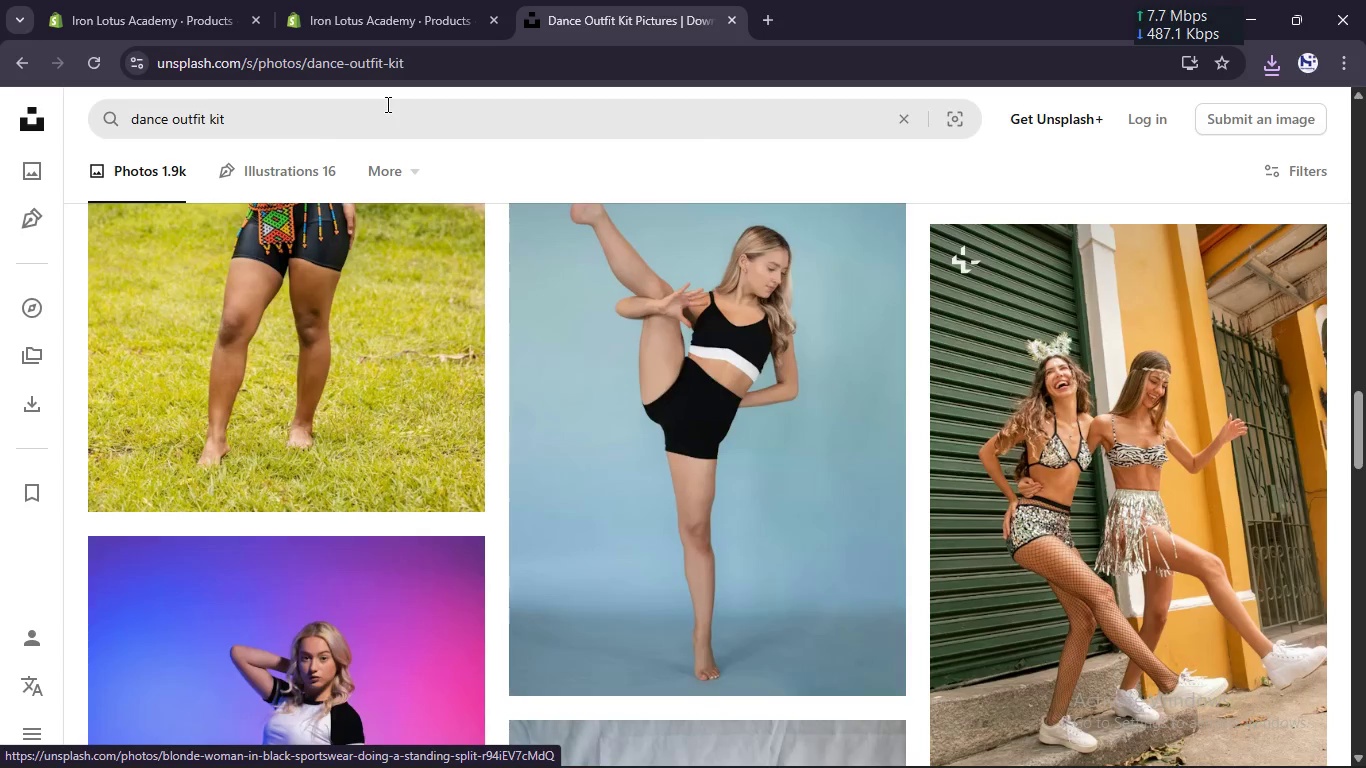 
mouse_move([230, -31])
 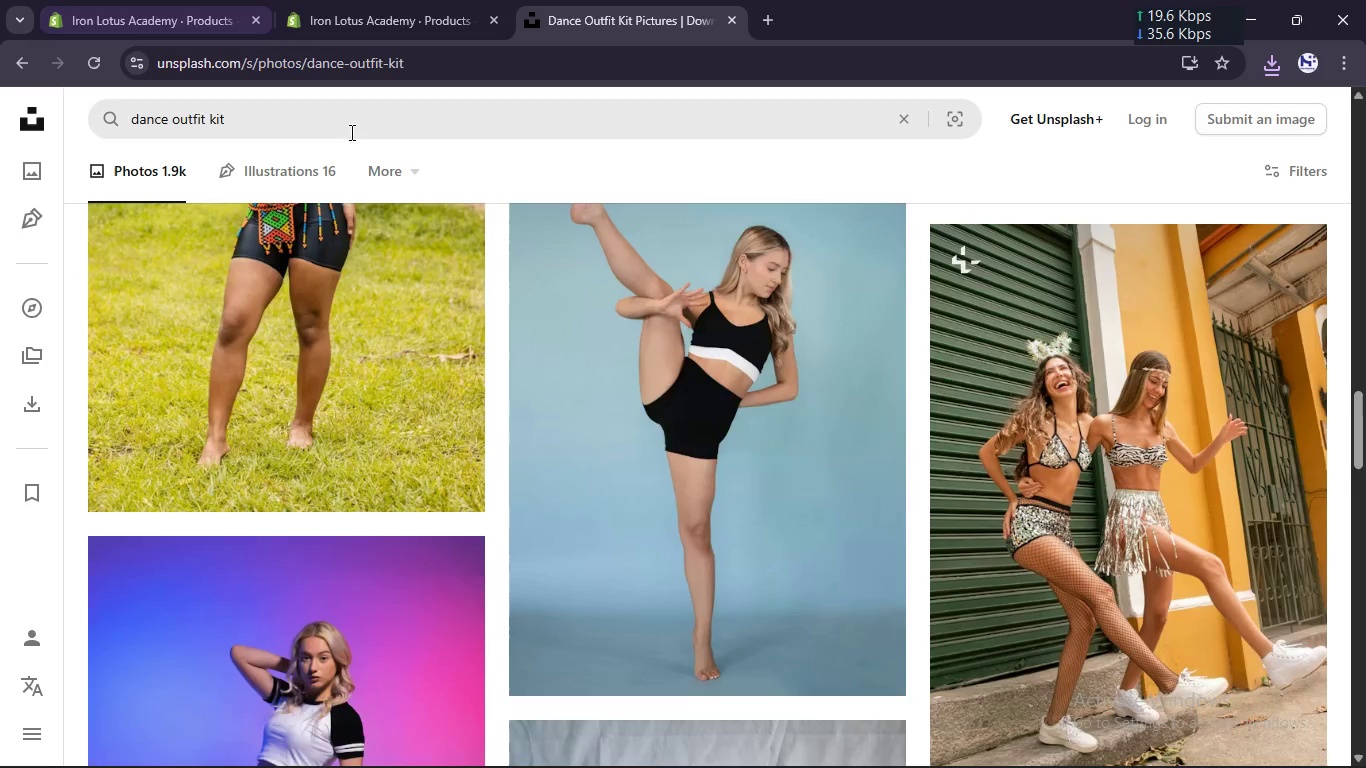 
left_click([328, 116])
 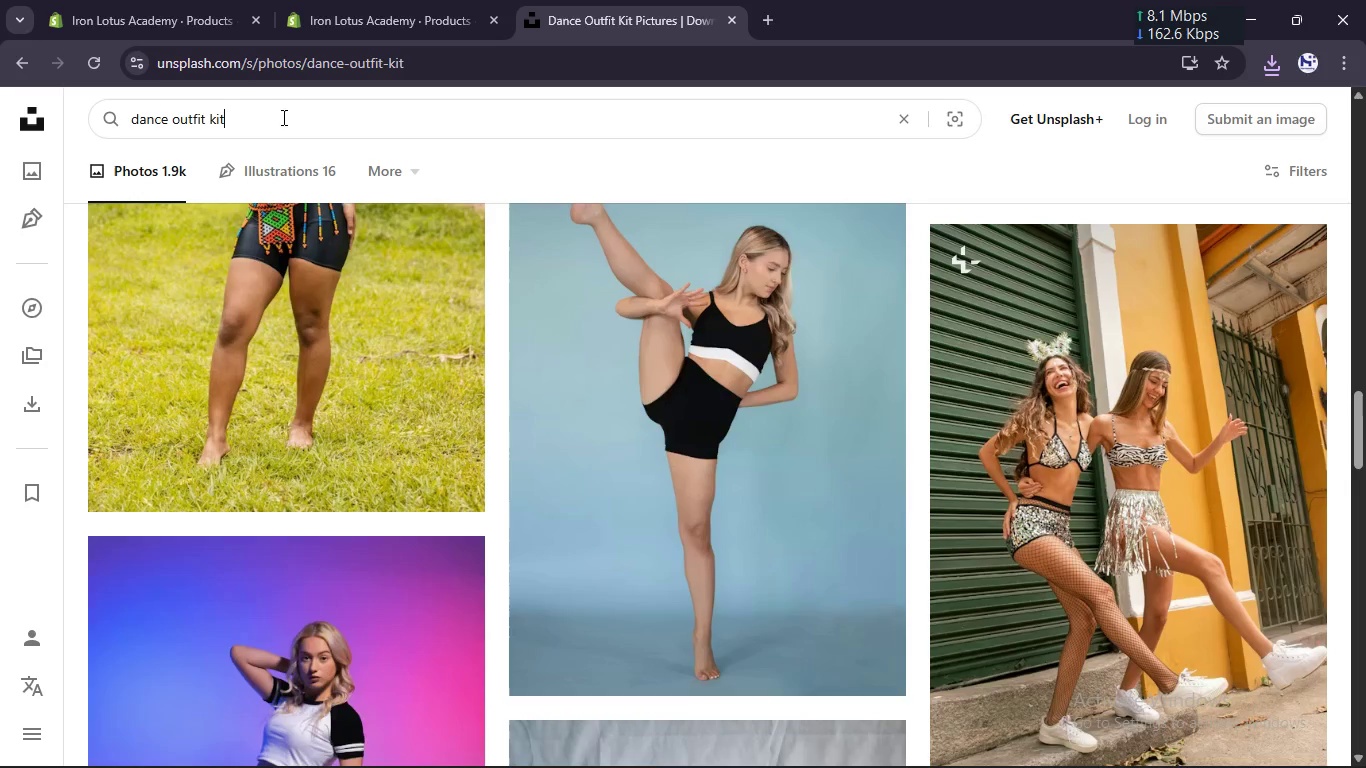 
left_click([201, 124])
 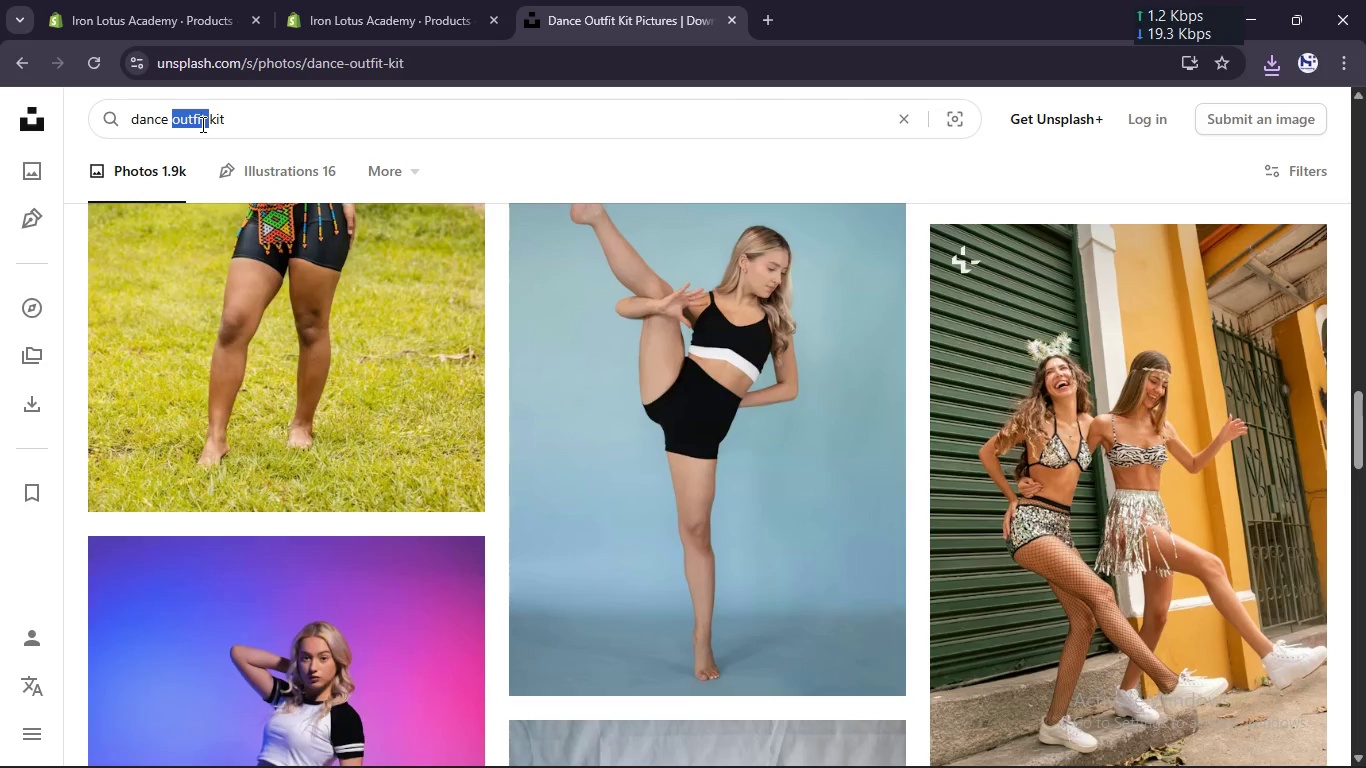 
double_click([201, 124])
 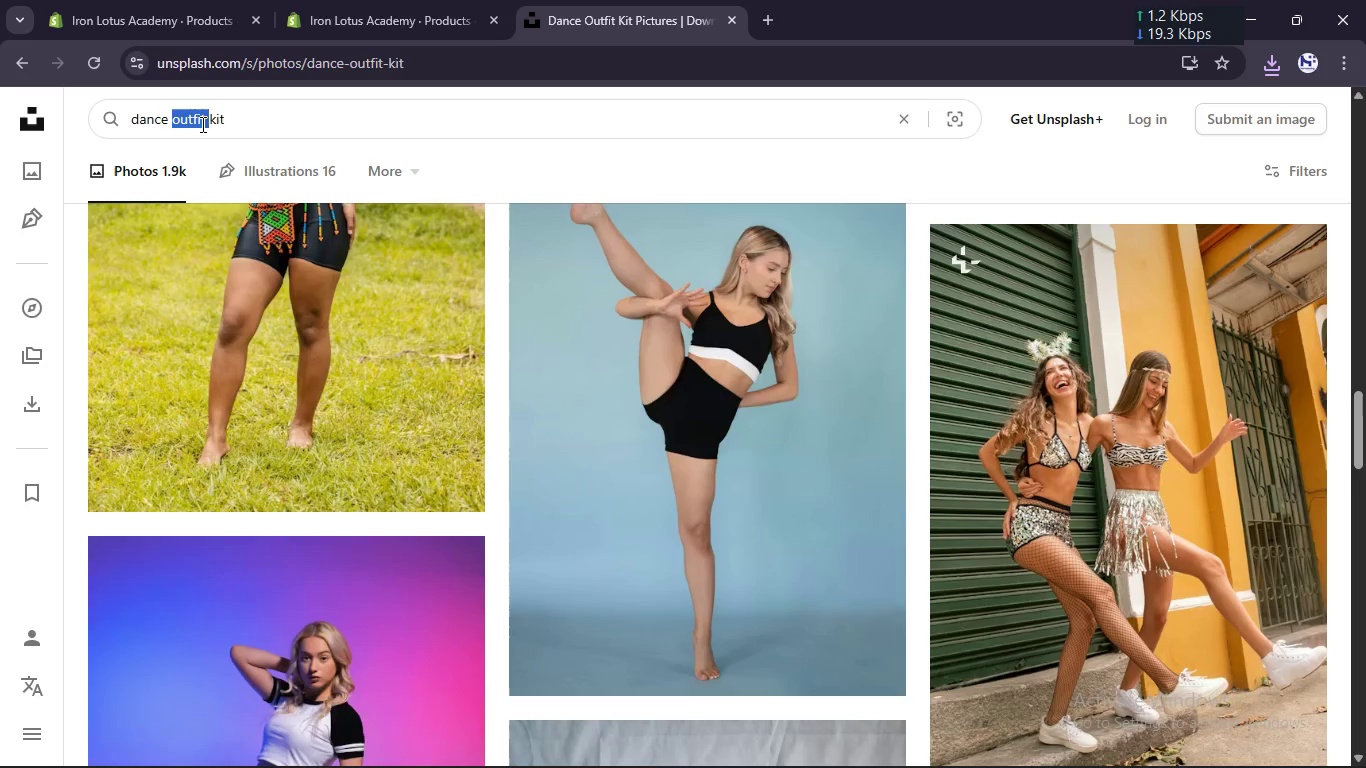 
type(training )
 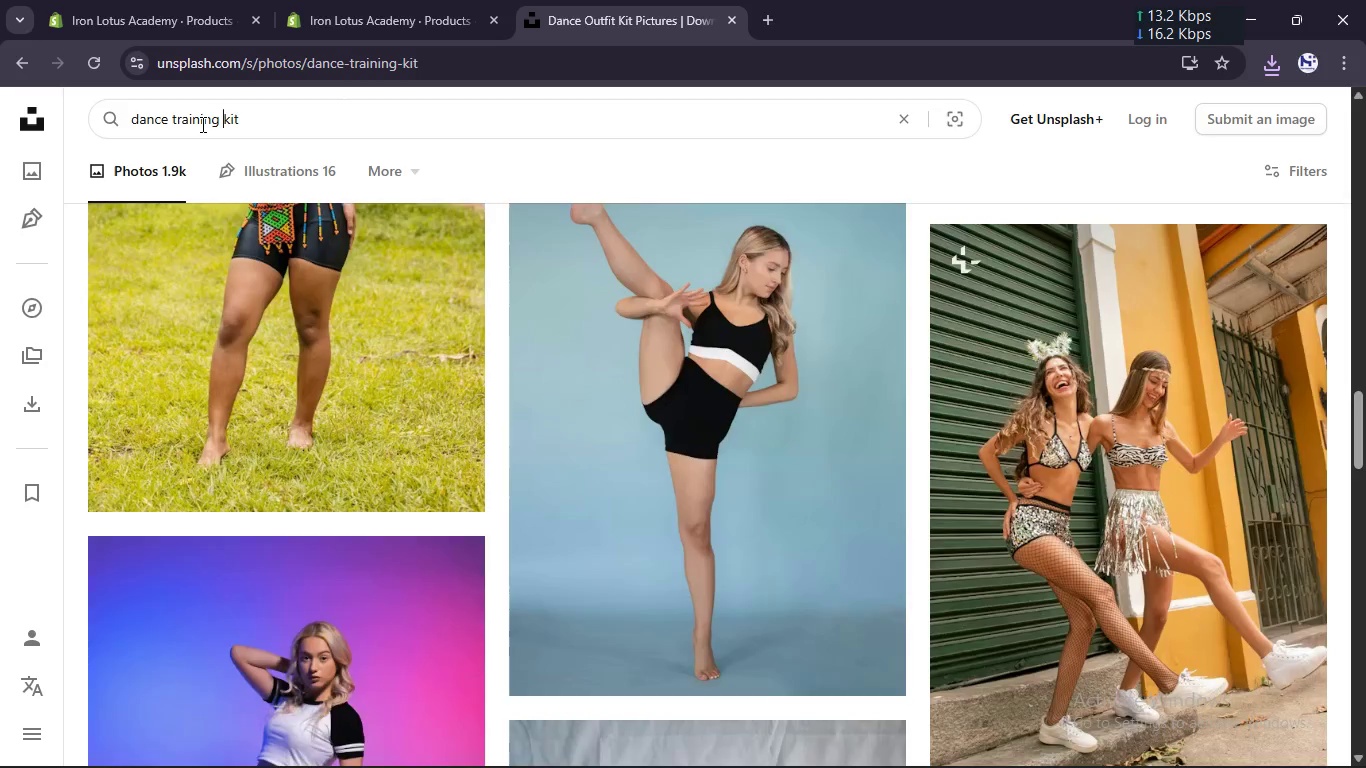 
key(Enter)
 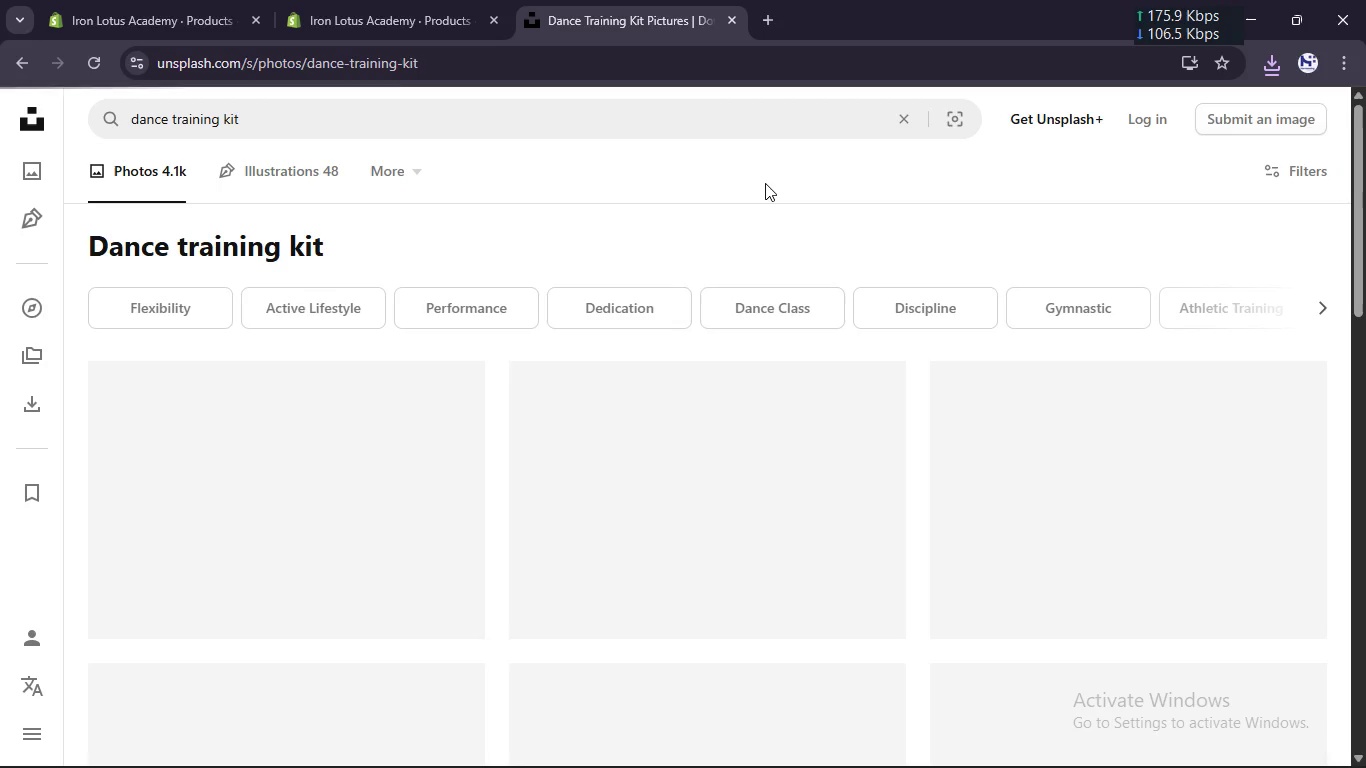 
scroll: coordinate [765, 183], scroll_direction: down, amount: 3.0
 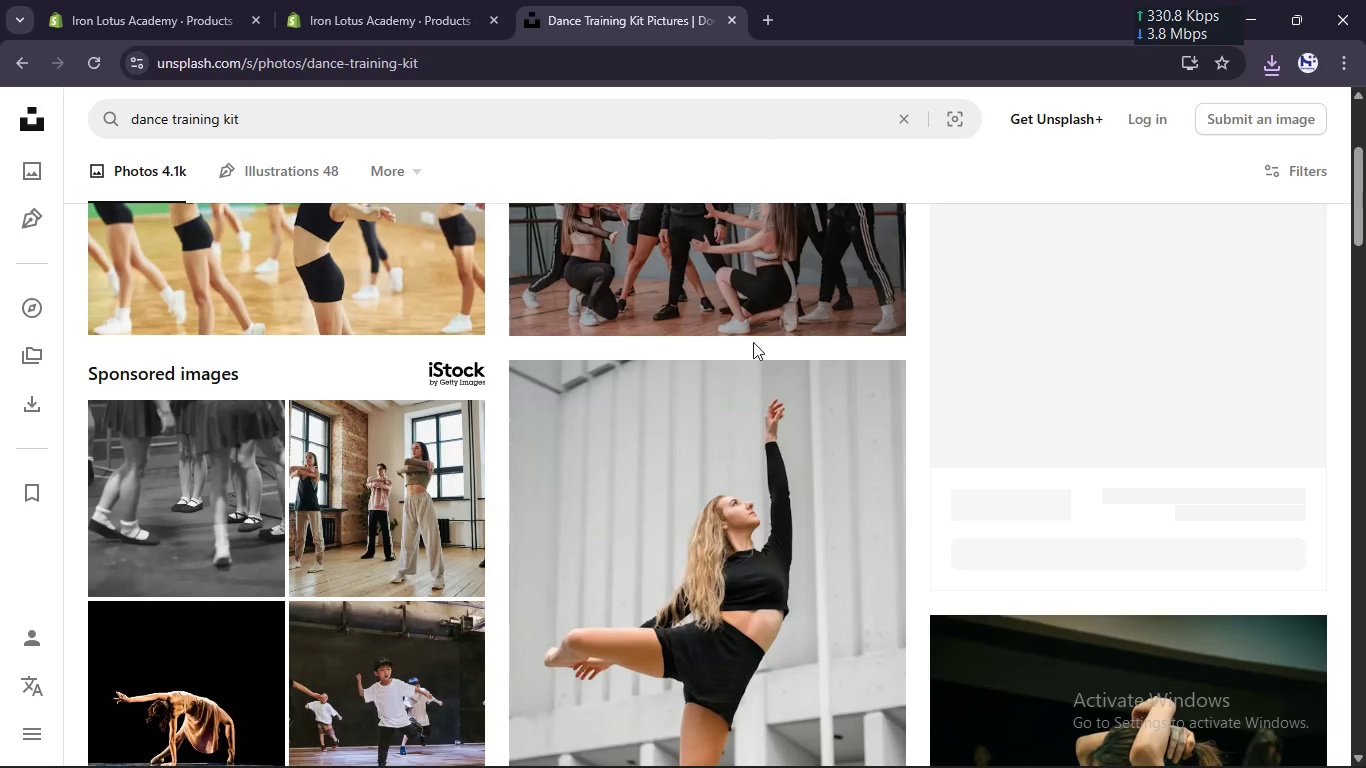 
scroll: coordinate [753, 342], scroll_direction: up, amount: 2.0
 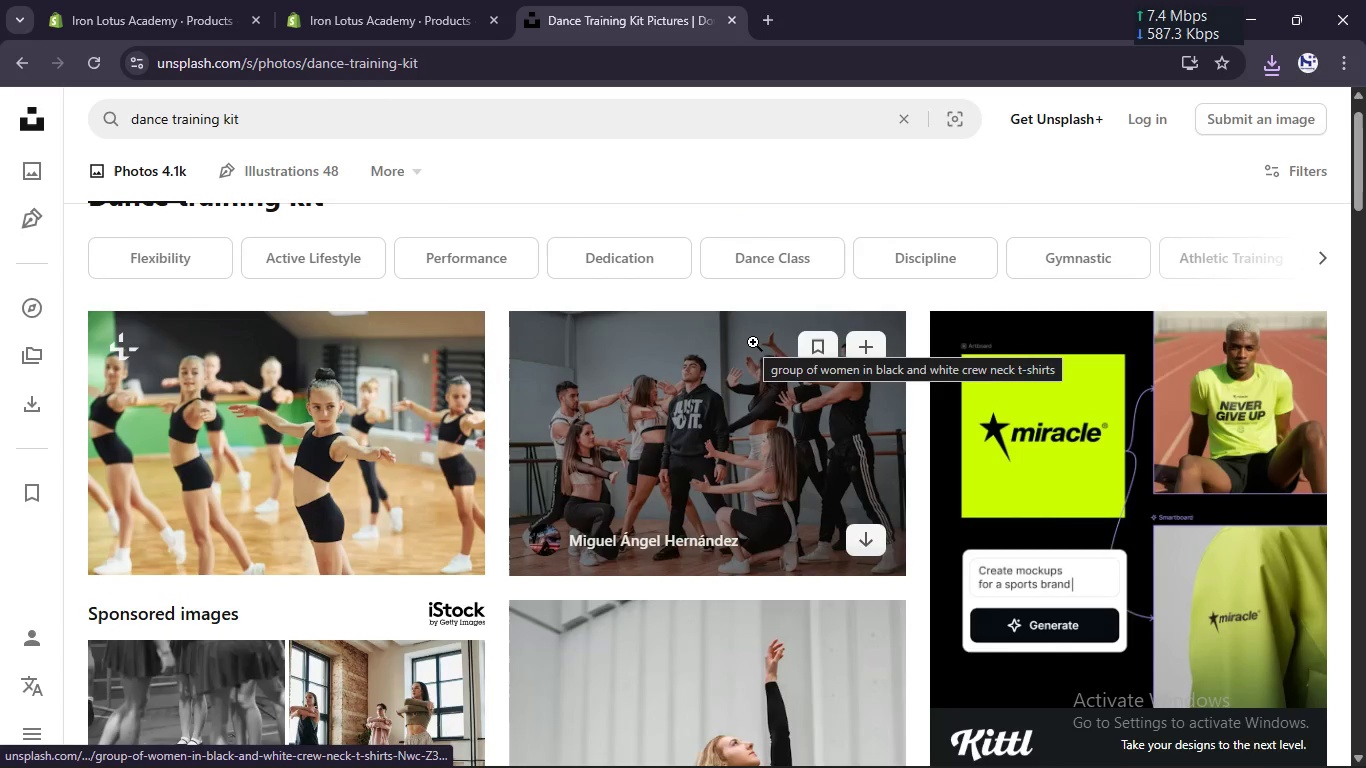 
scroll: coordinate [1169, 547], scroll_direction: down, amount: 7.0
 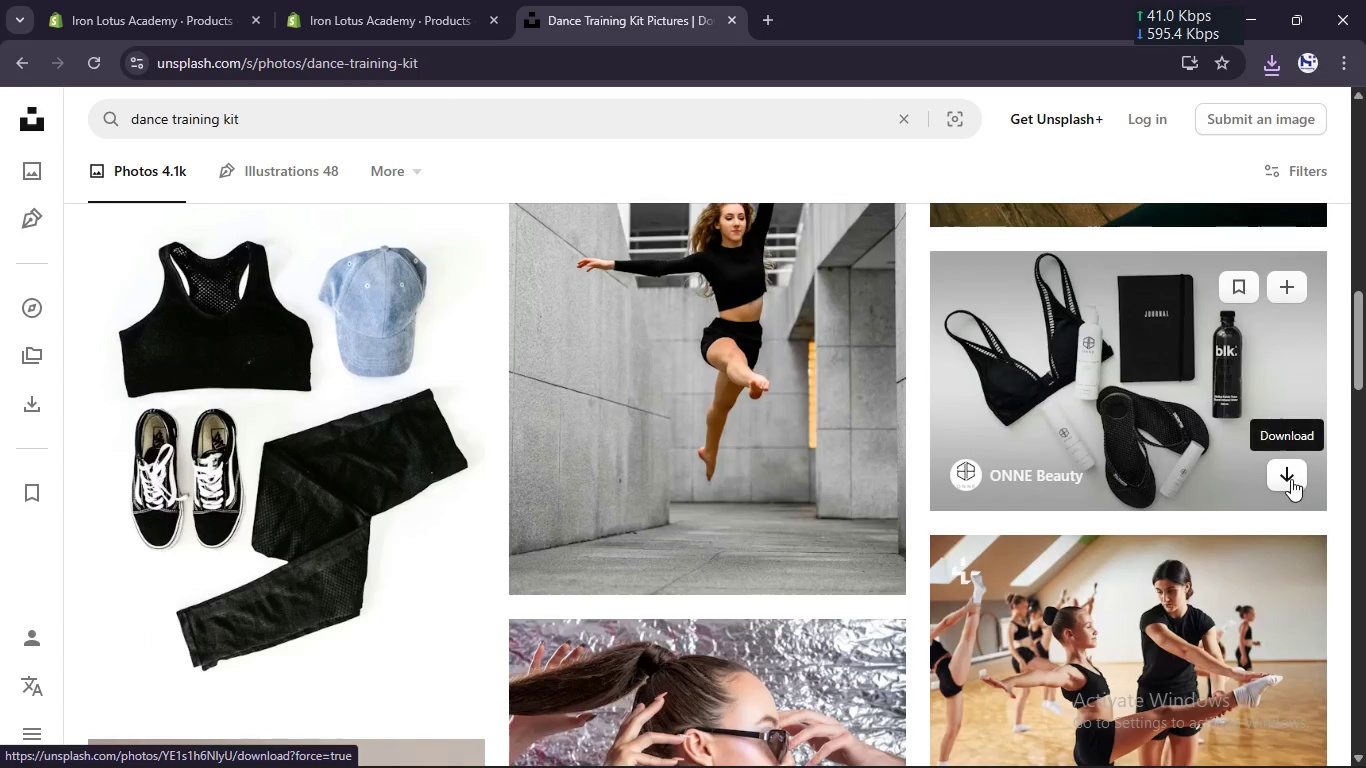 
left_click([1291, 477])
 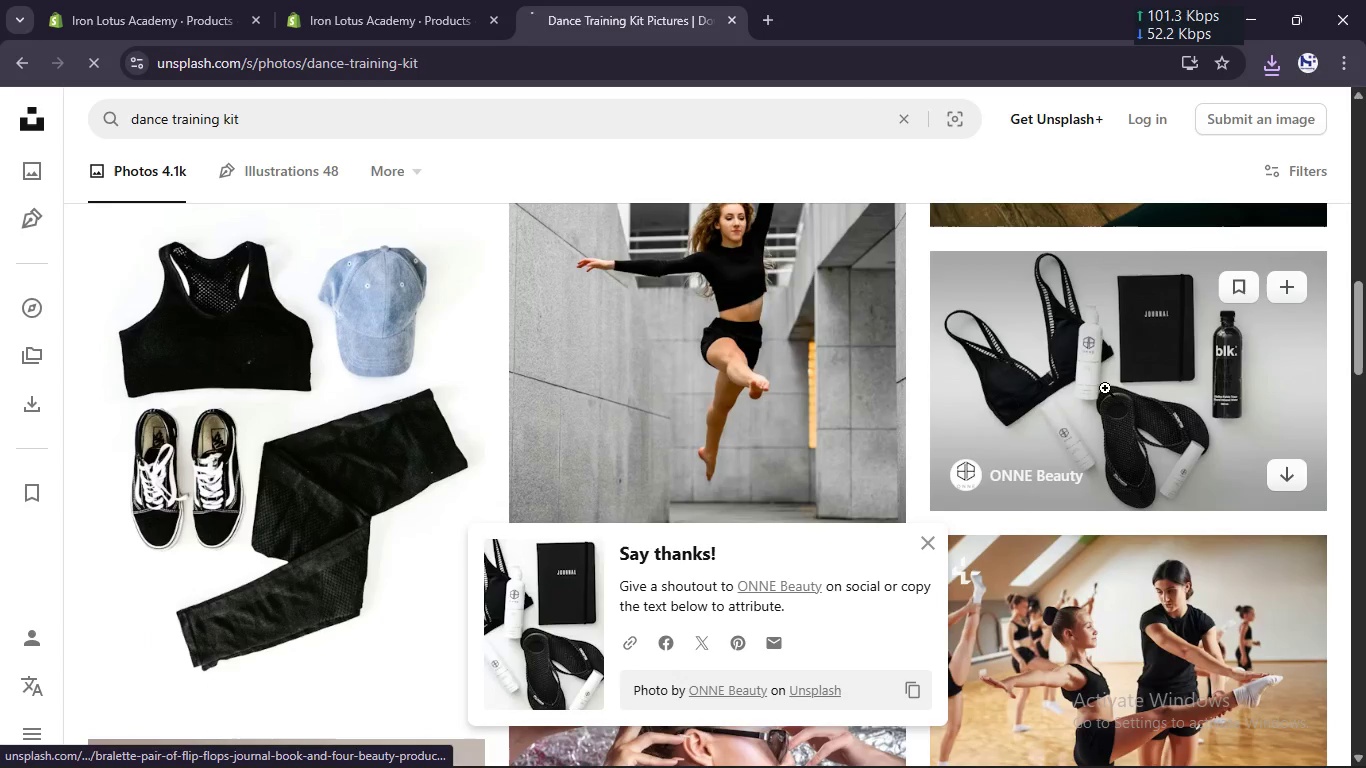 
left_click([1104, 388])
 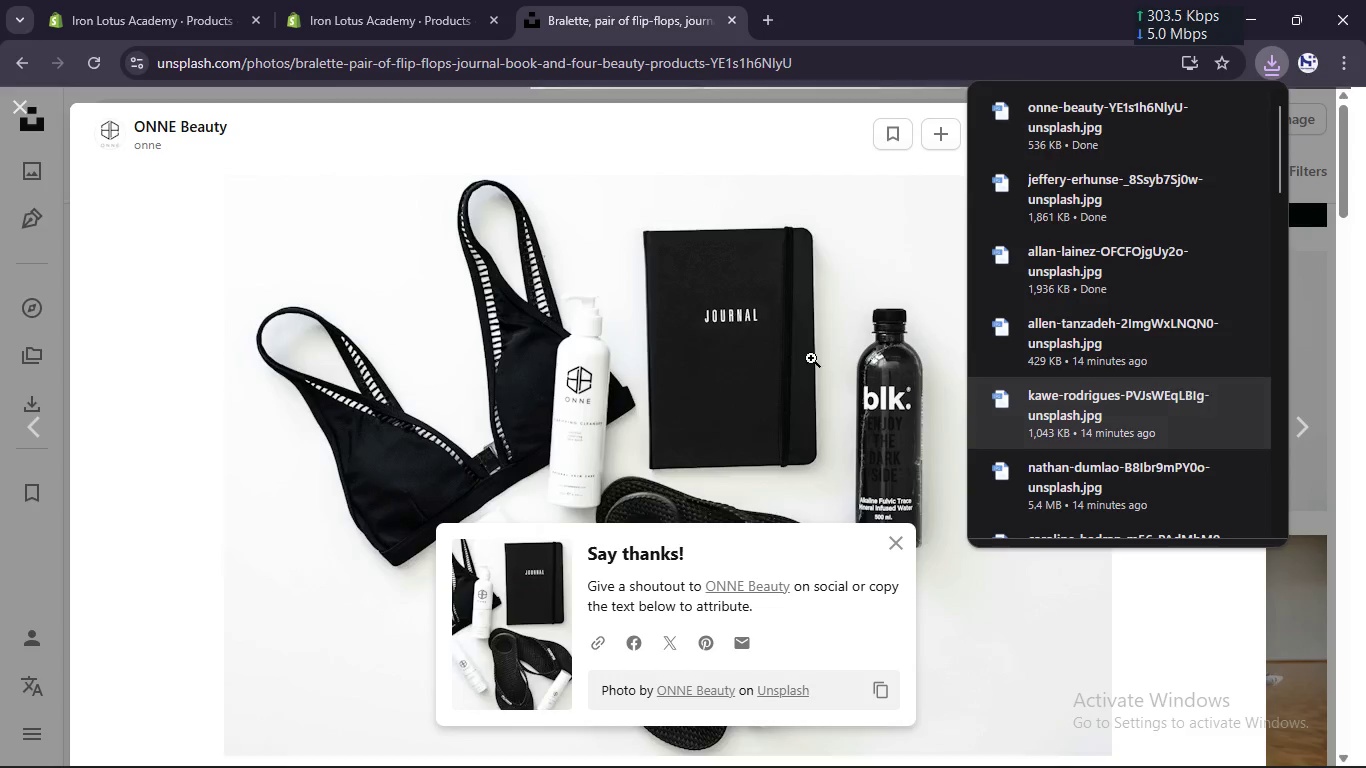 
scroll: coordinate [699, 373], scroll_direction: down, amount: 10.0
 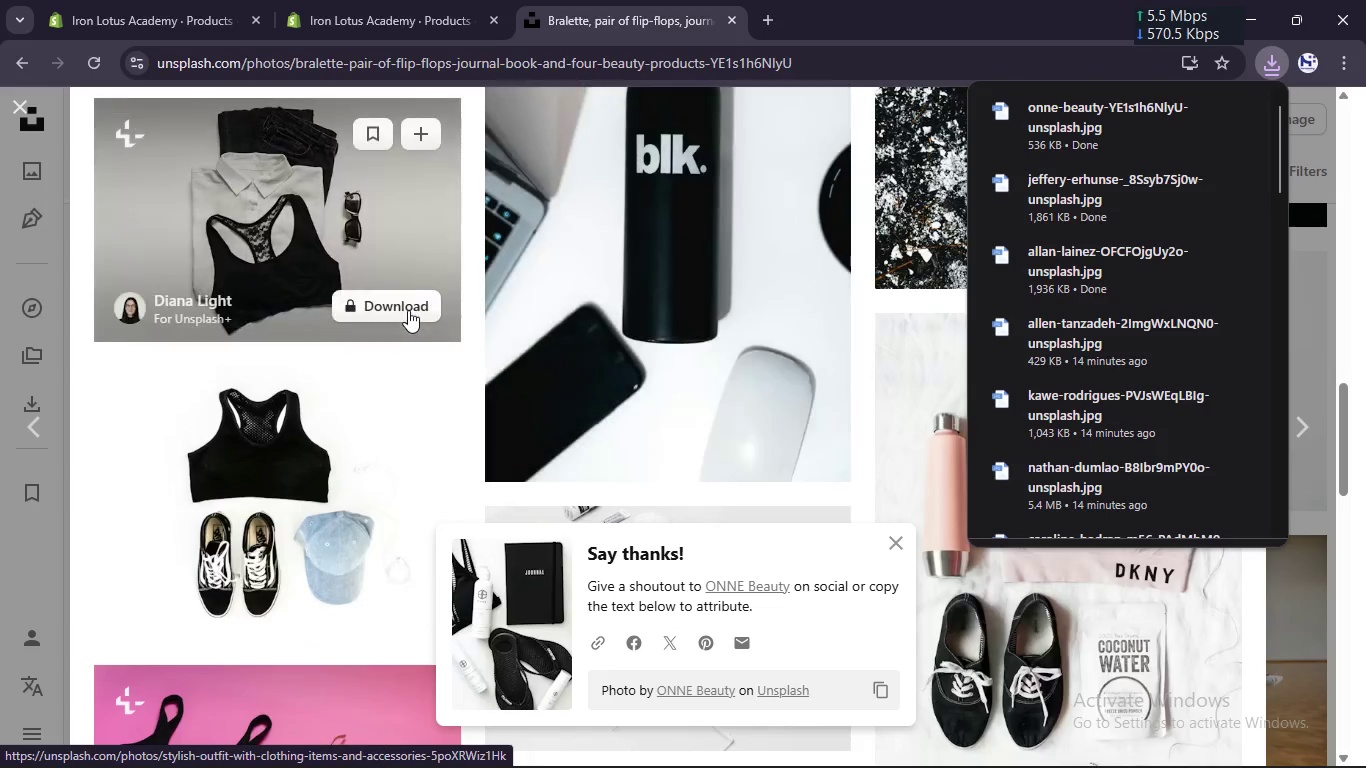 
scroll: coordinate [408, 310], scroll_direction: up, amount: 2.0
 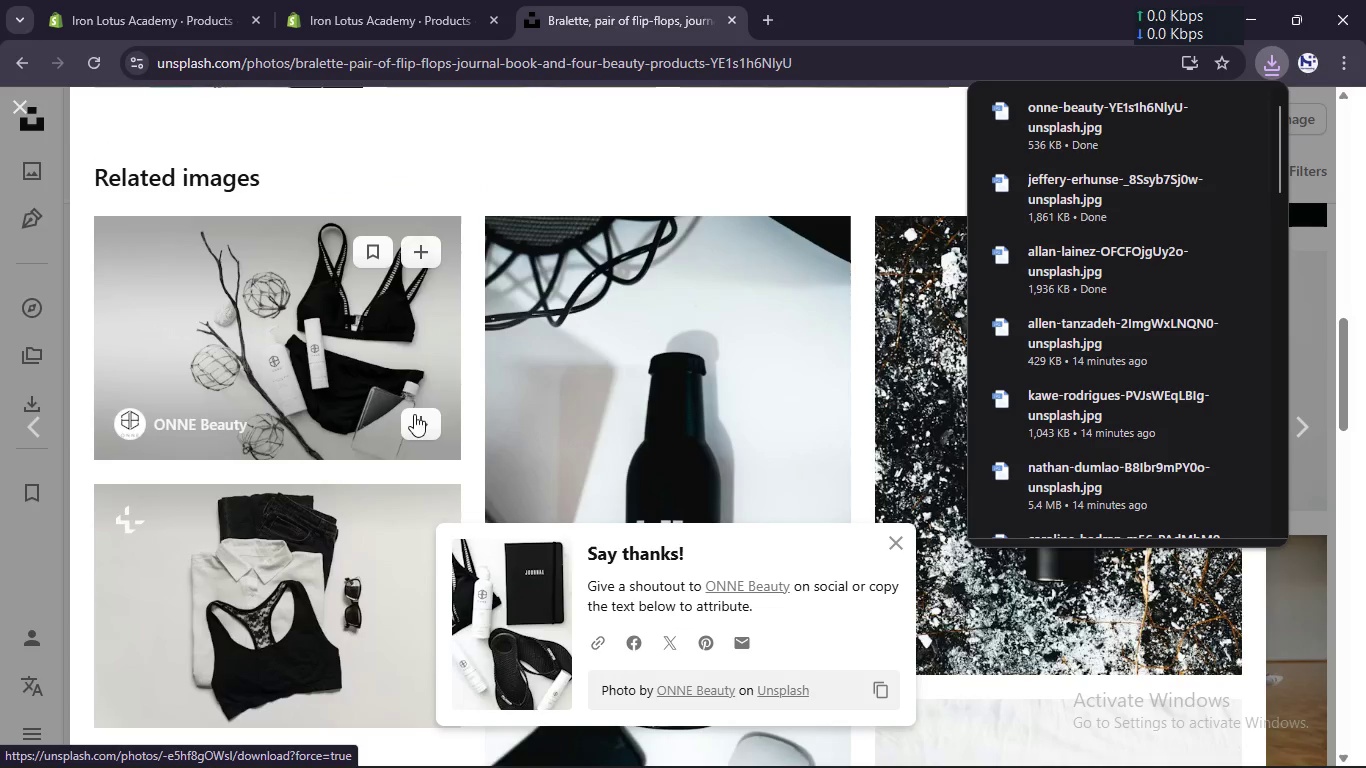 
left_click([414, 423])
 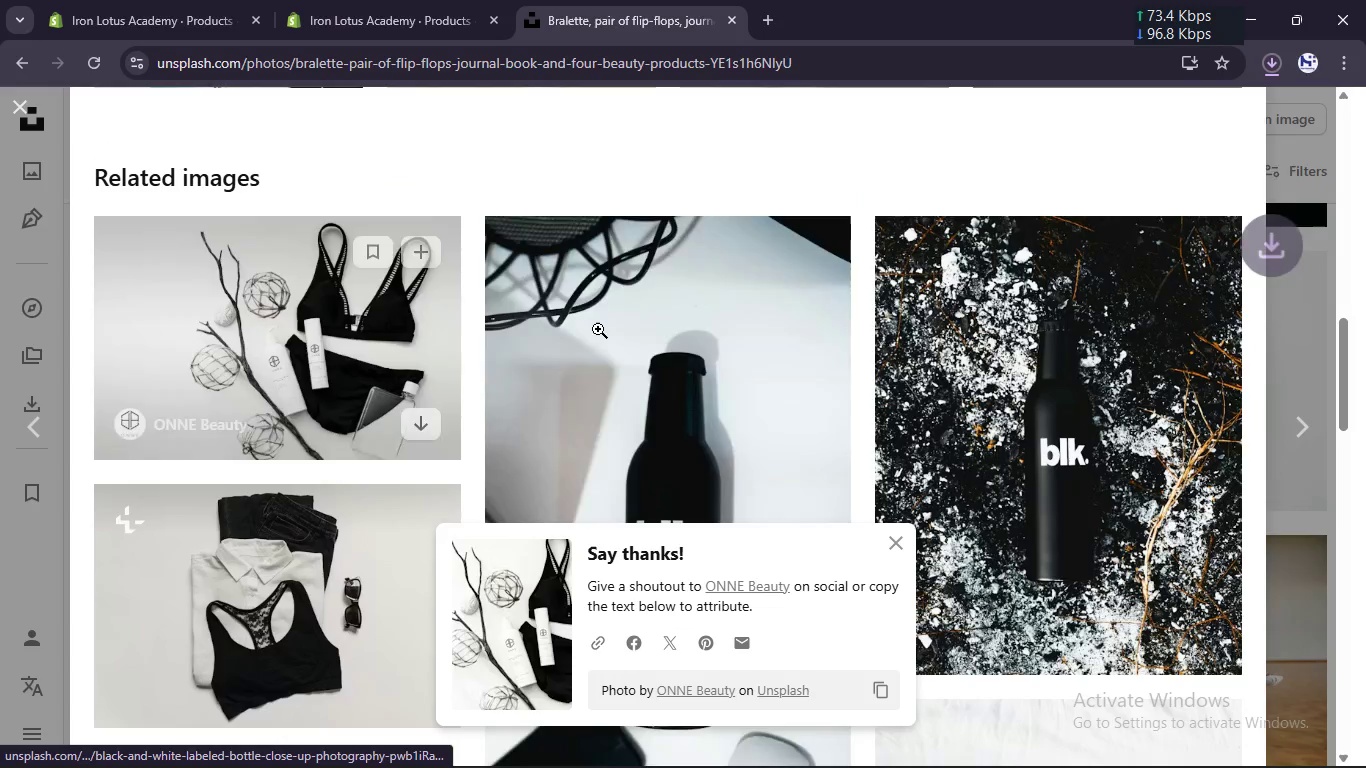 
scroll: coordinate [814, 144], scroll_direction: down, amount: 9.0
 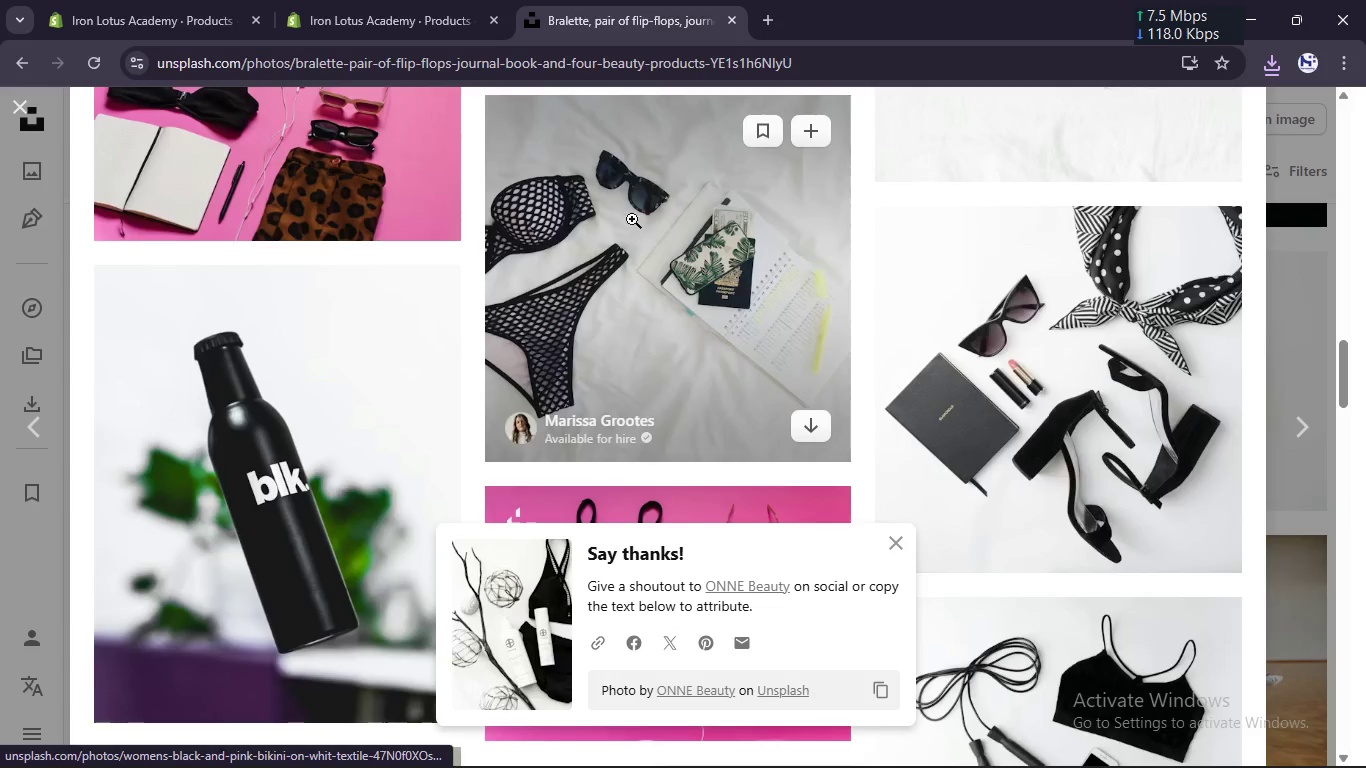 
left_click([143, 0])
 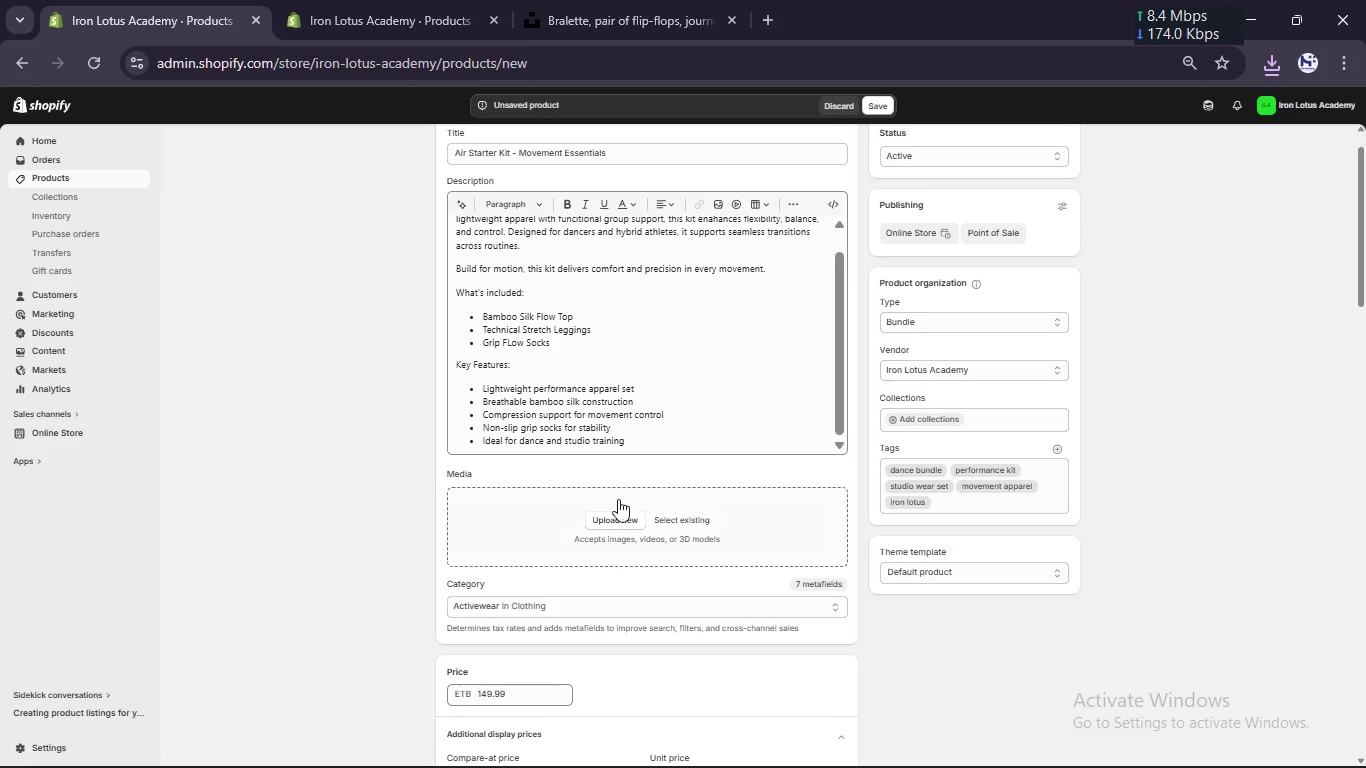 
left_click([613, 519])
 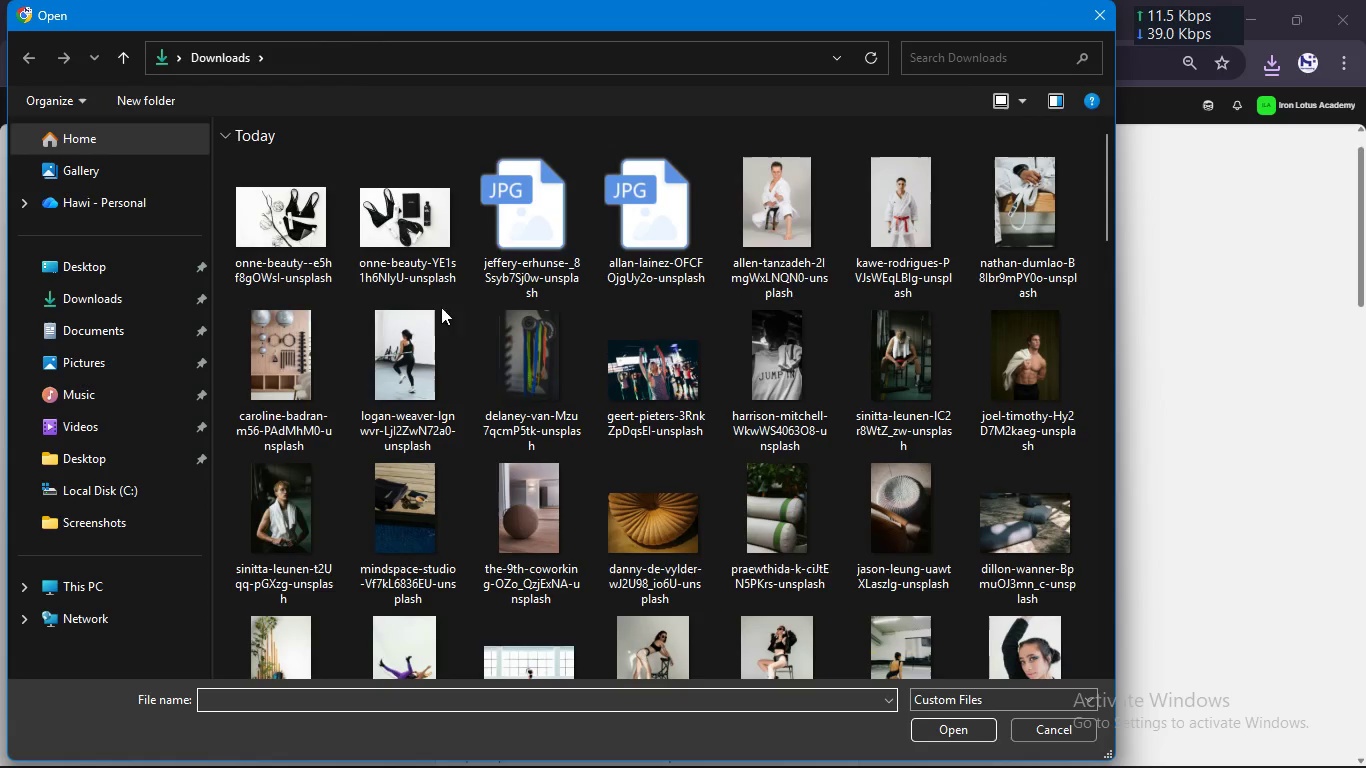 
hold_key(key=ControlLeft, duration=2.92)
left_click([301, 237])
 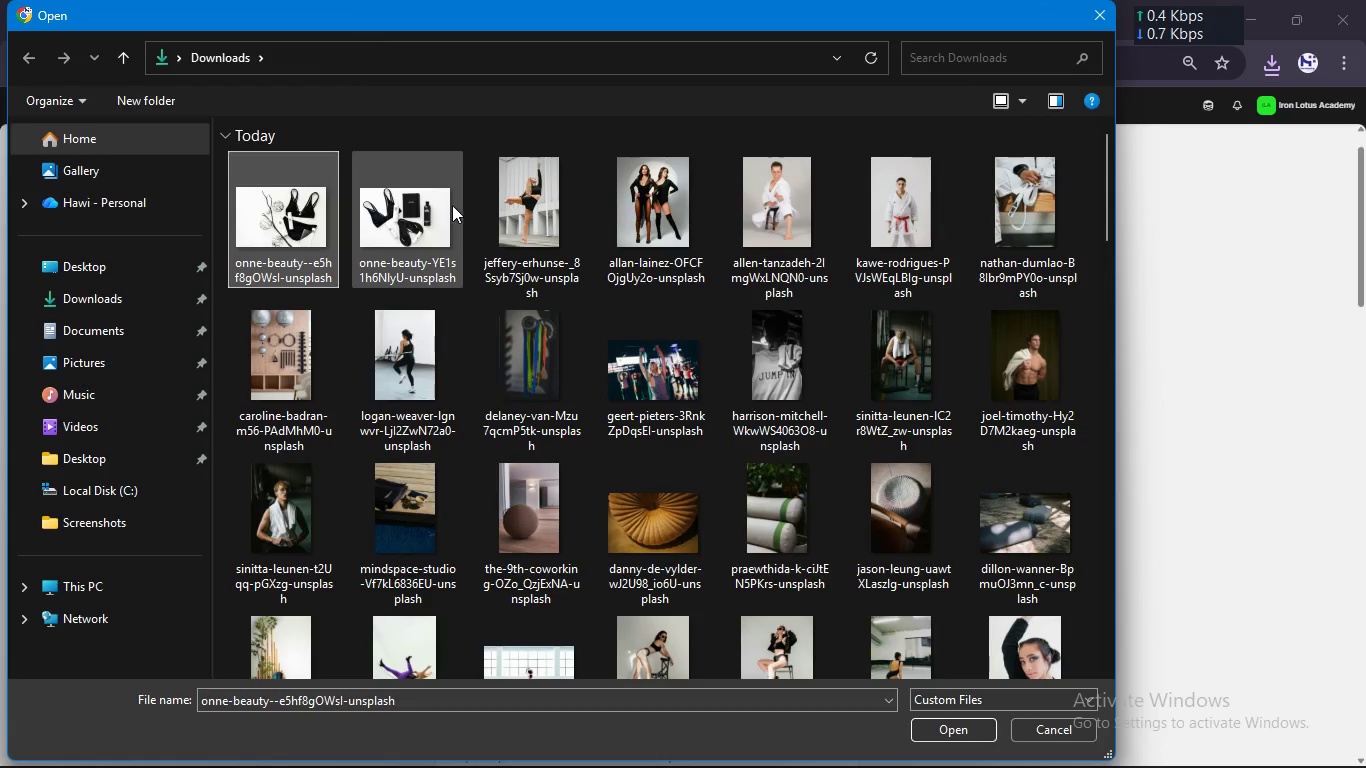 
left_click([452, 205])
 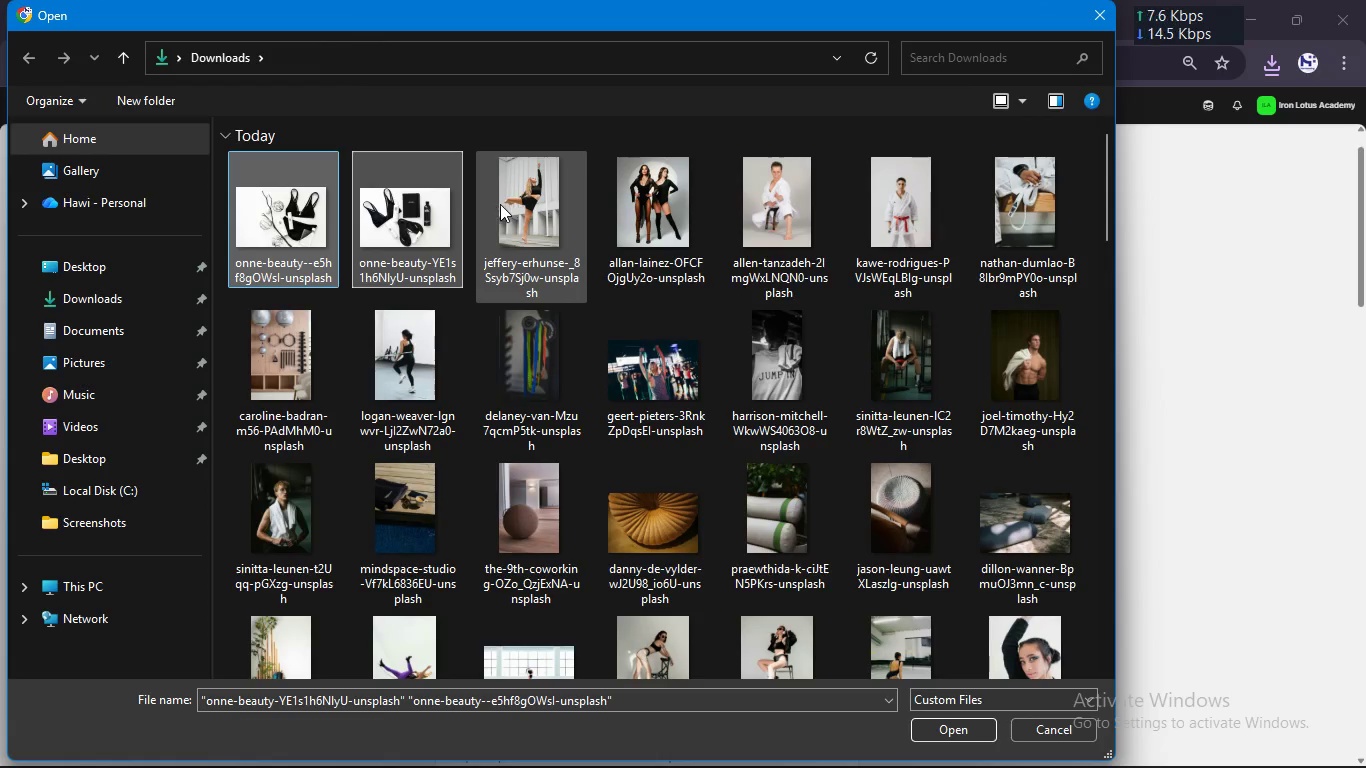 
left_click([500, 204])
 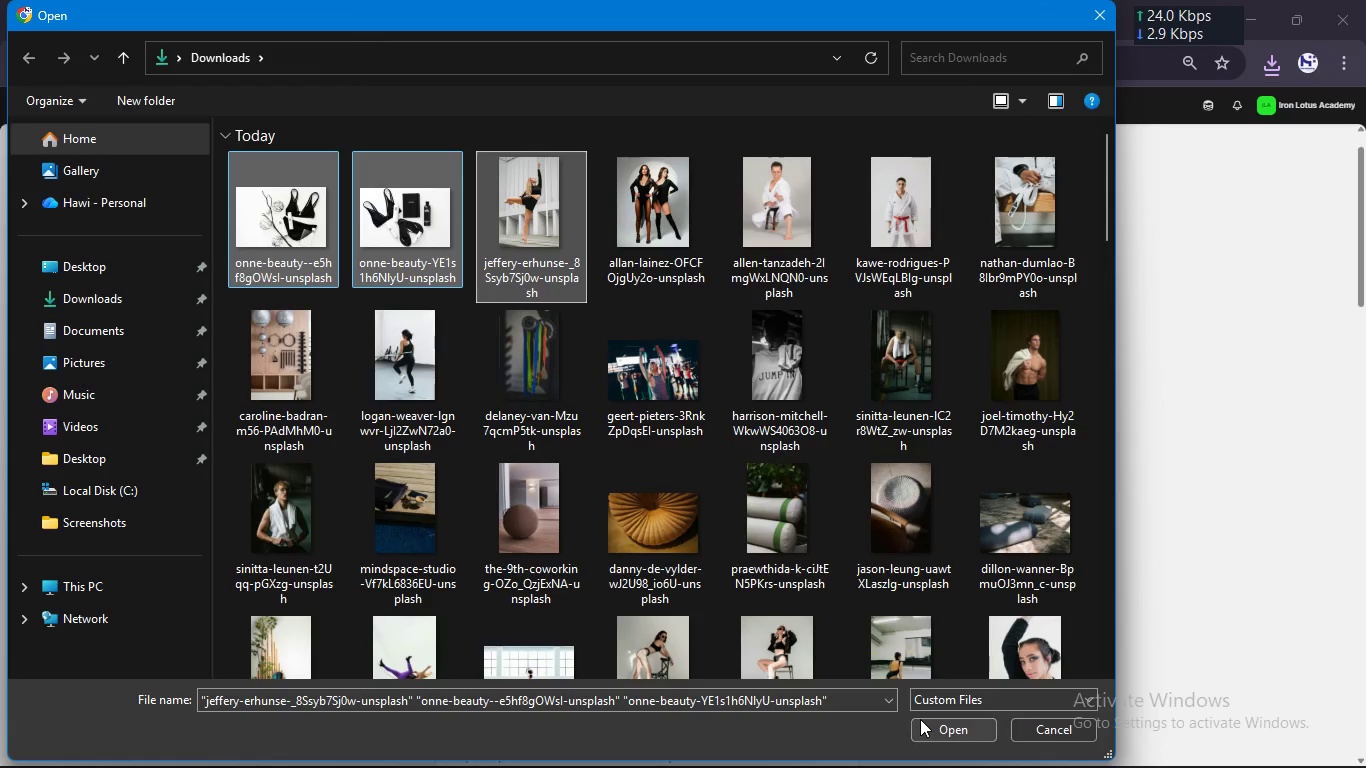 
left_click([924, 733])
 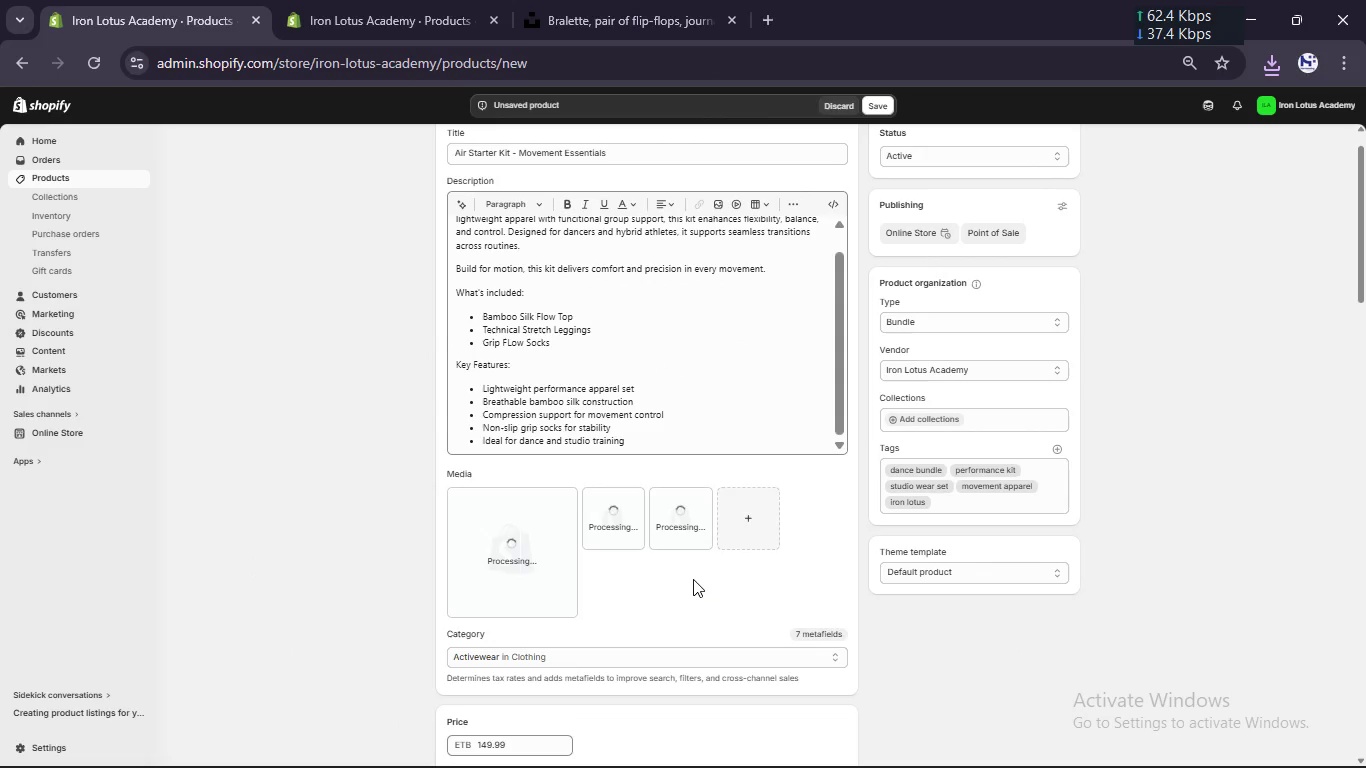 
wait(13.95)
 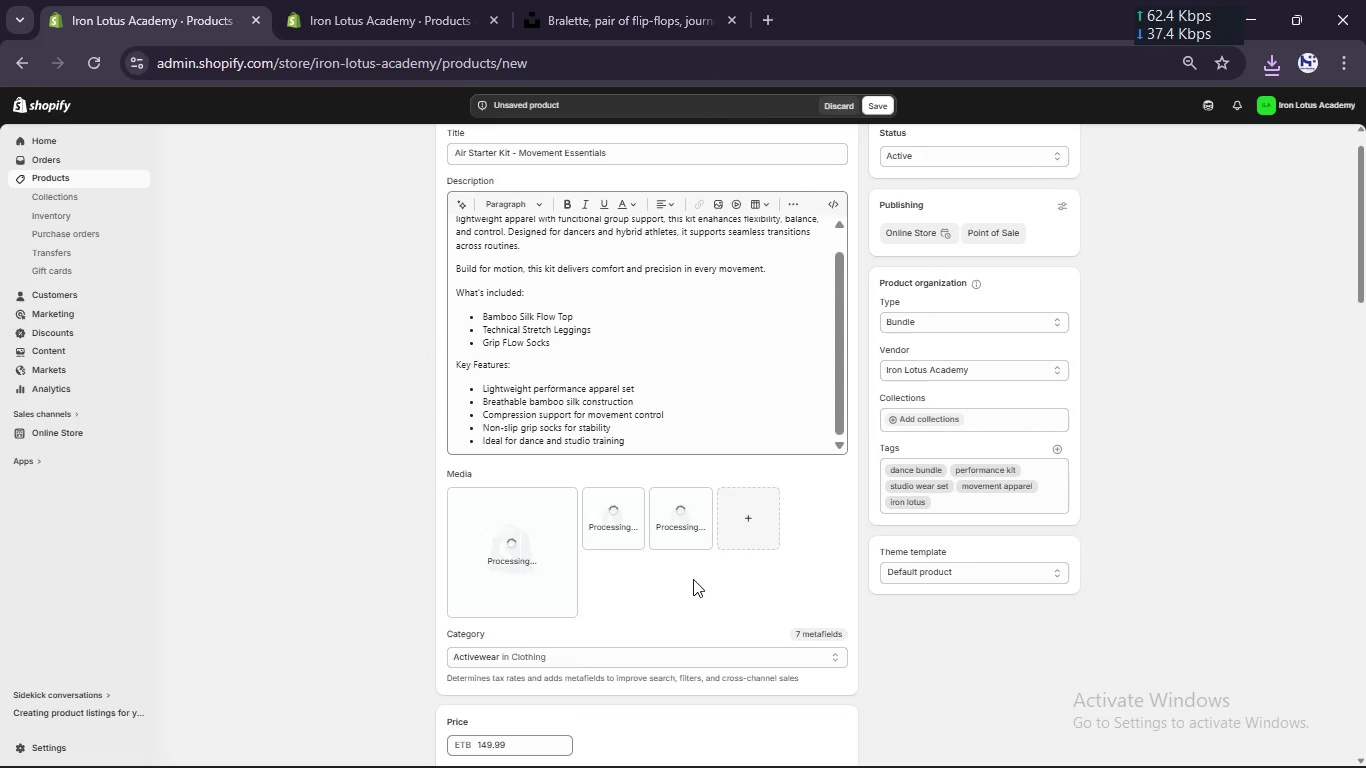 
left_click([660, 495])
 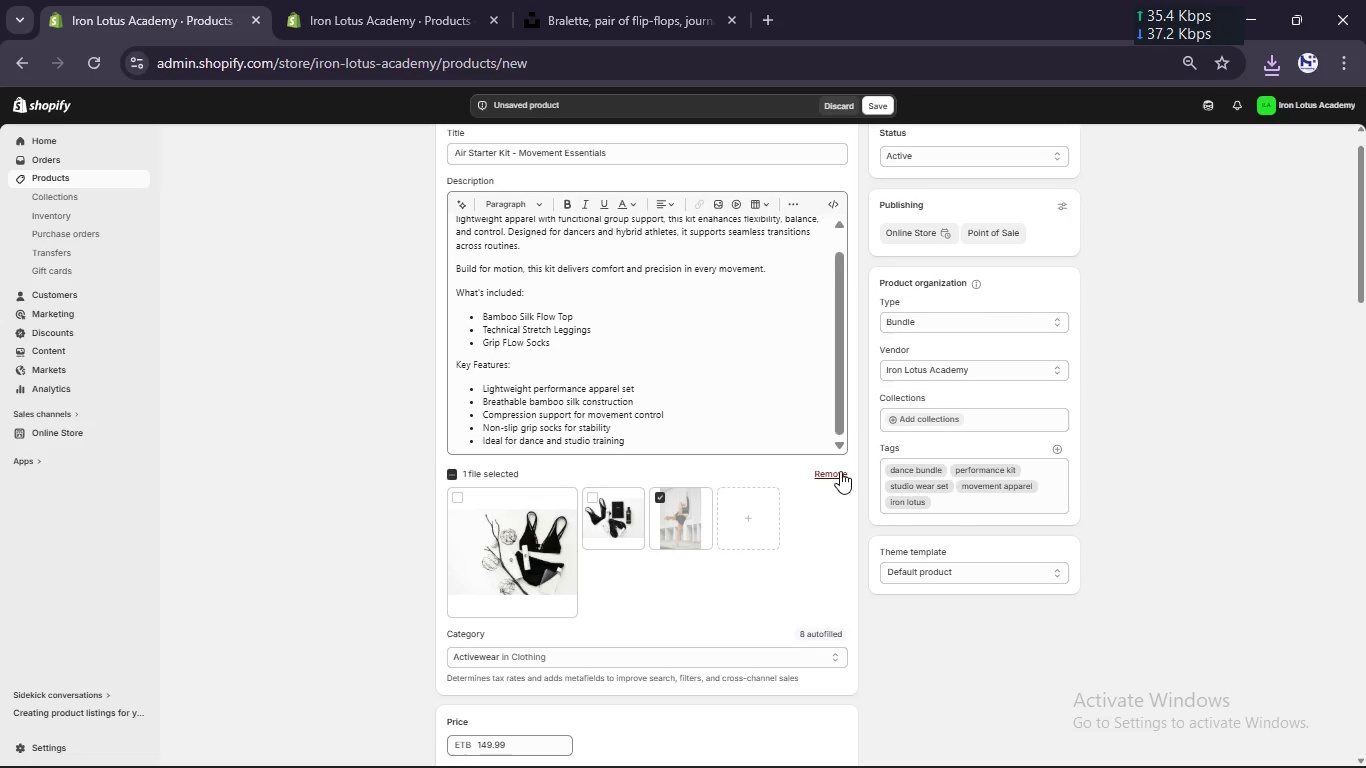 
left_click([840, 469])
 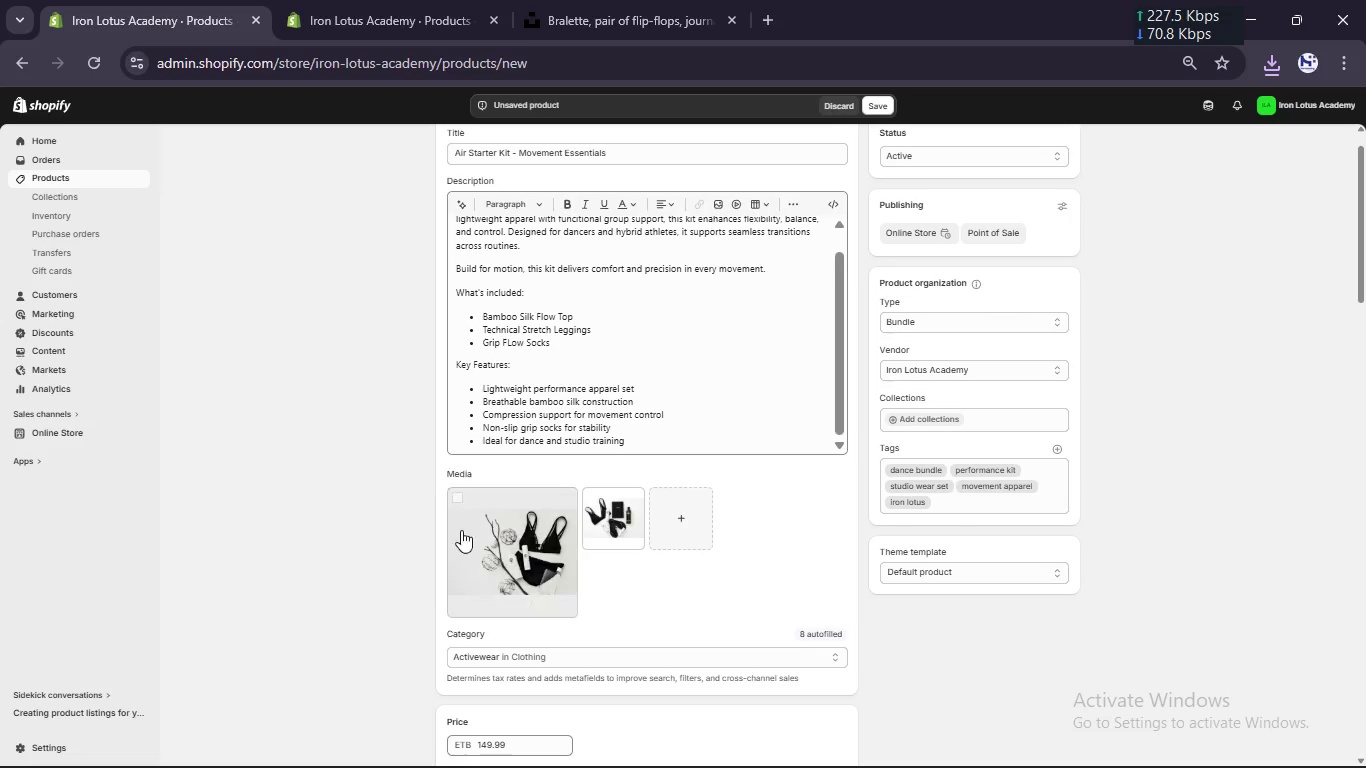 
left_click([486, 543])
 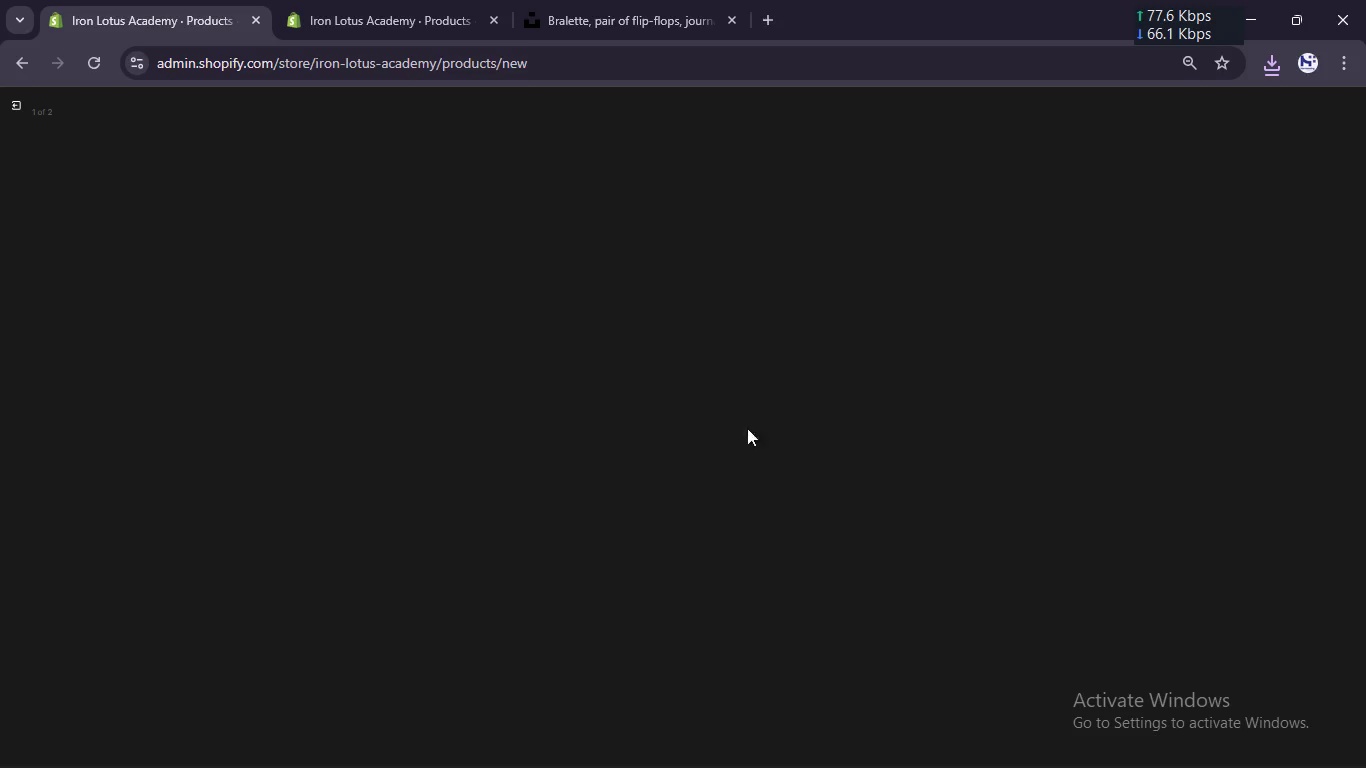 
mouse_move([1028, 306])
 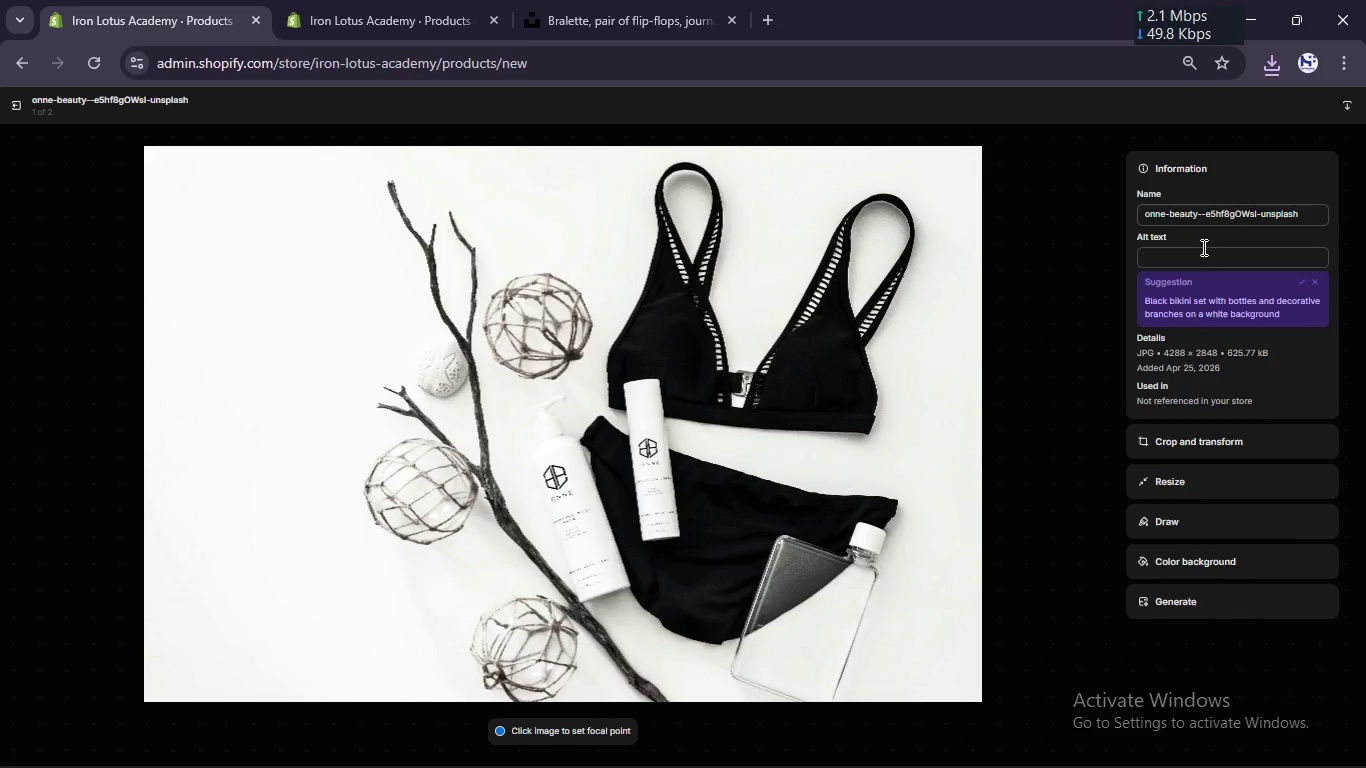 
left_click([1202, 250])
 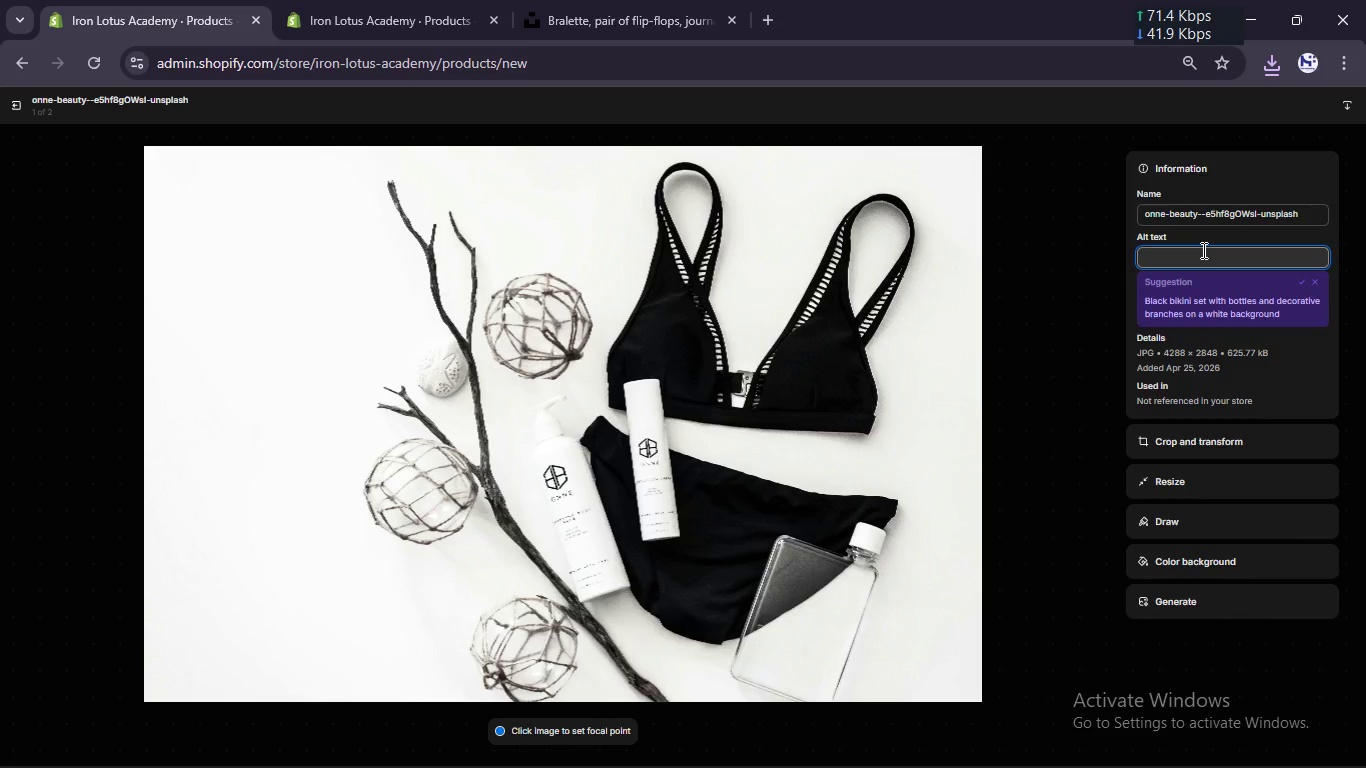 
type(dancer starter kit with fl)
key(Backspace)
type(flow top leggings and grip spckss)
key(Backspace)
 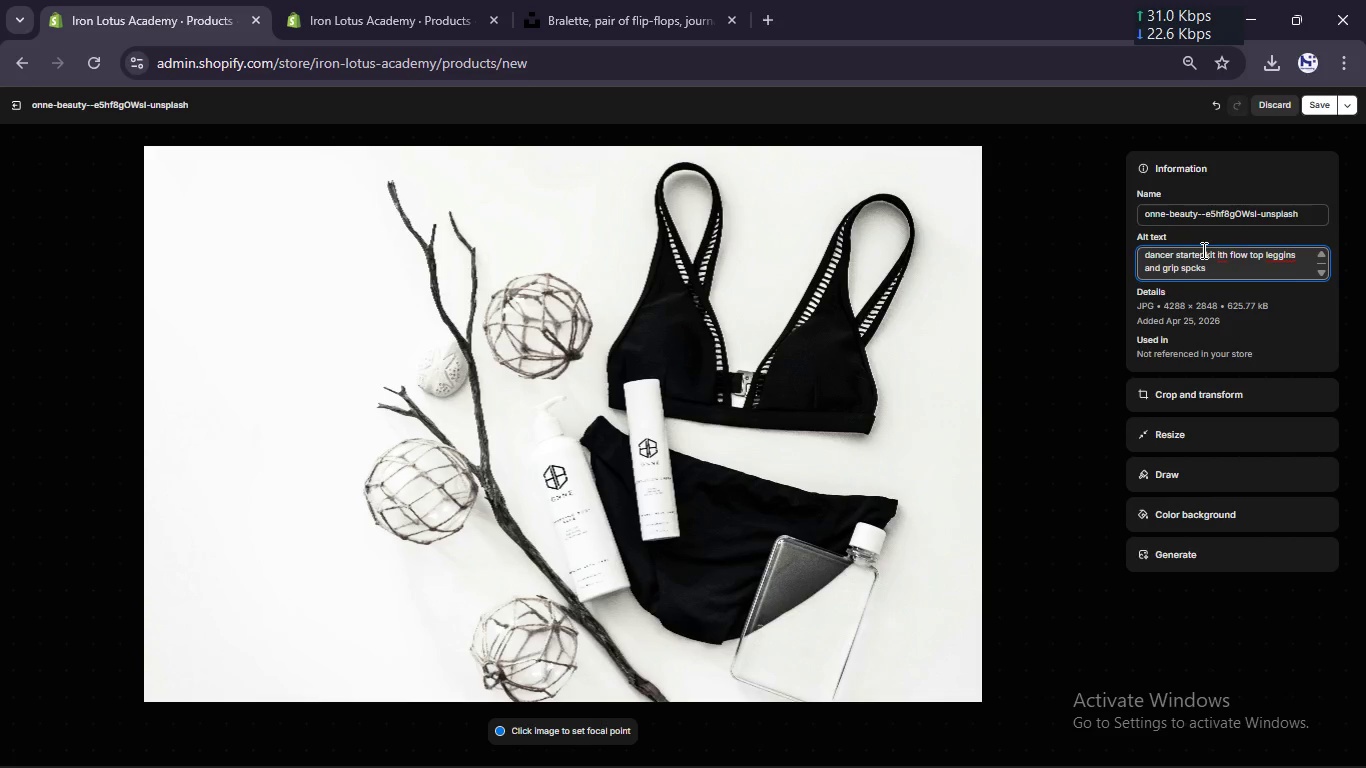 
key(ArrowLeft)
 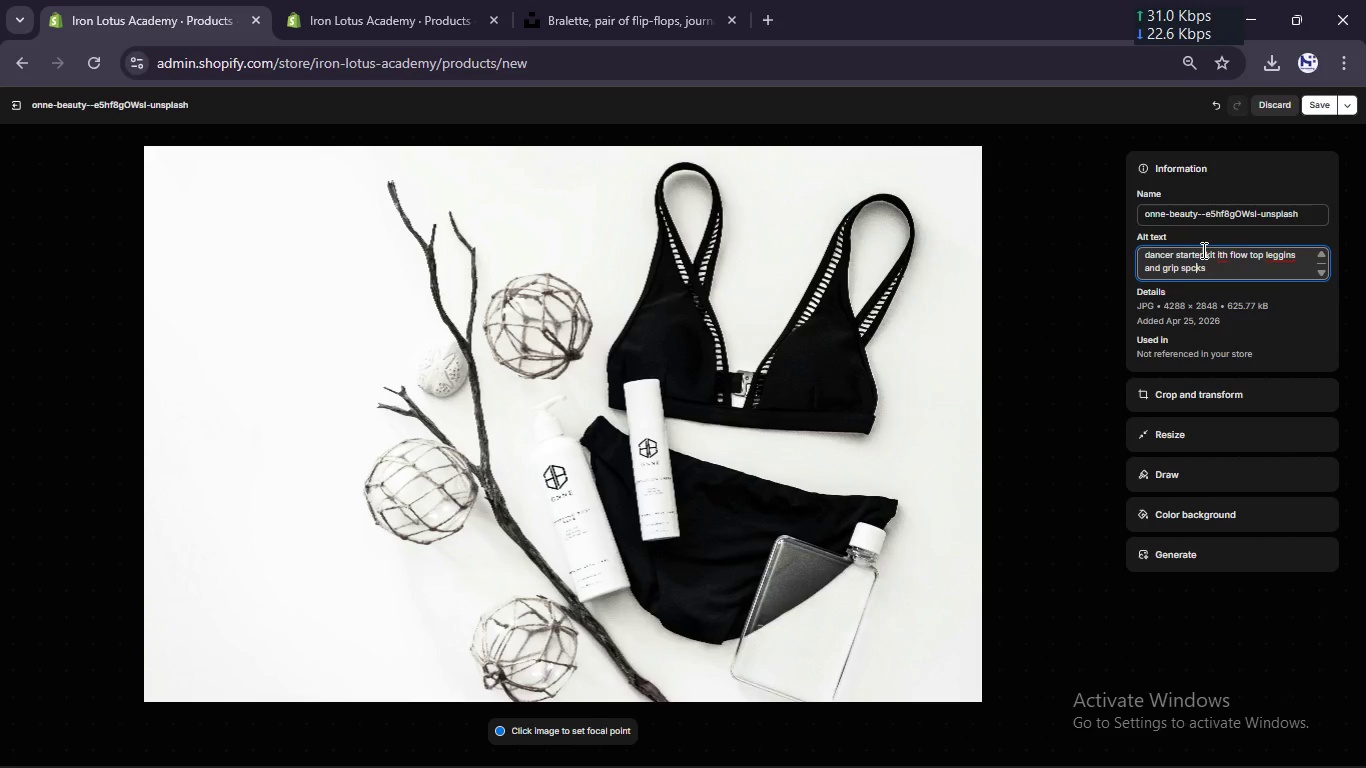 
key(ArrowLeft)
 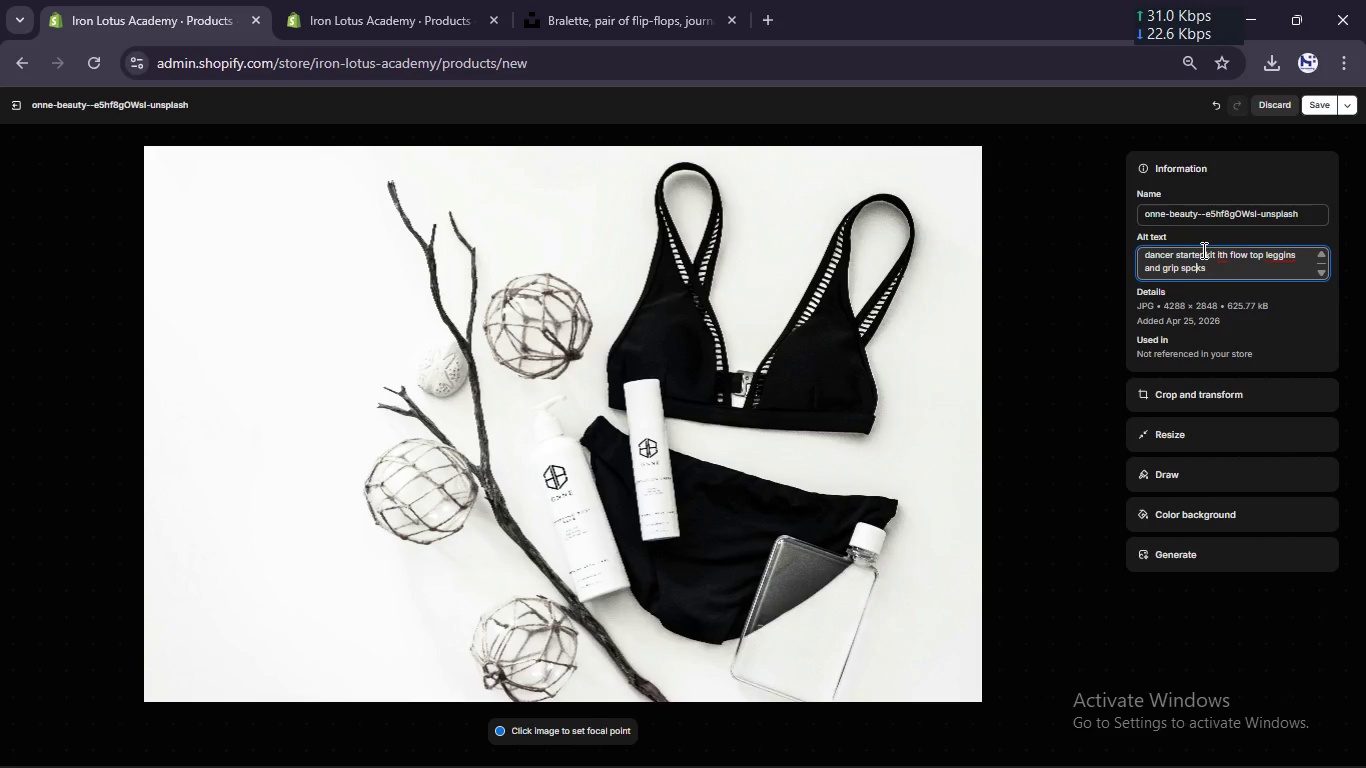 
key(ArrowLeft)
 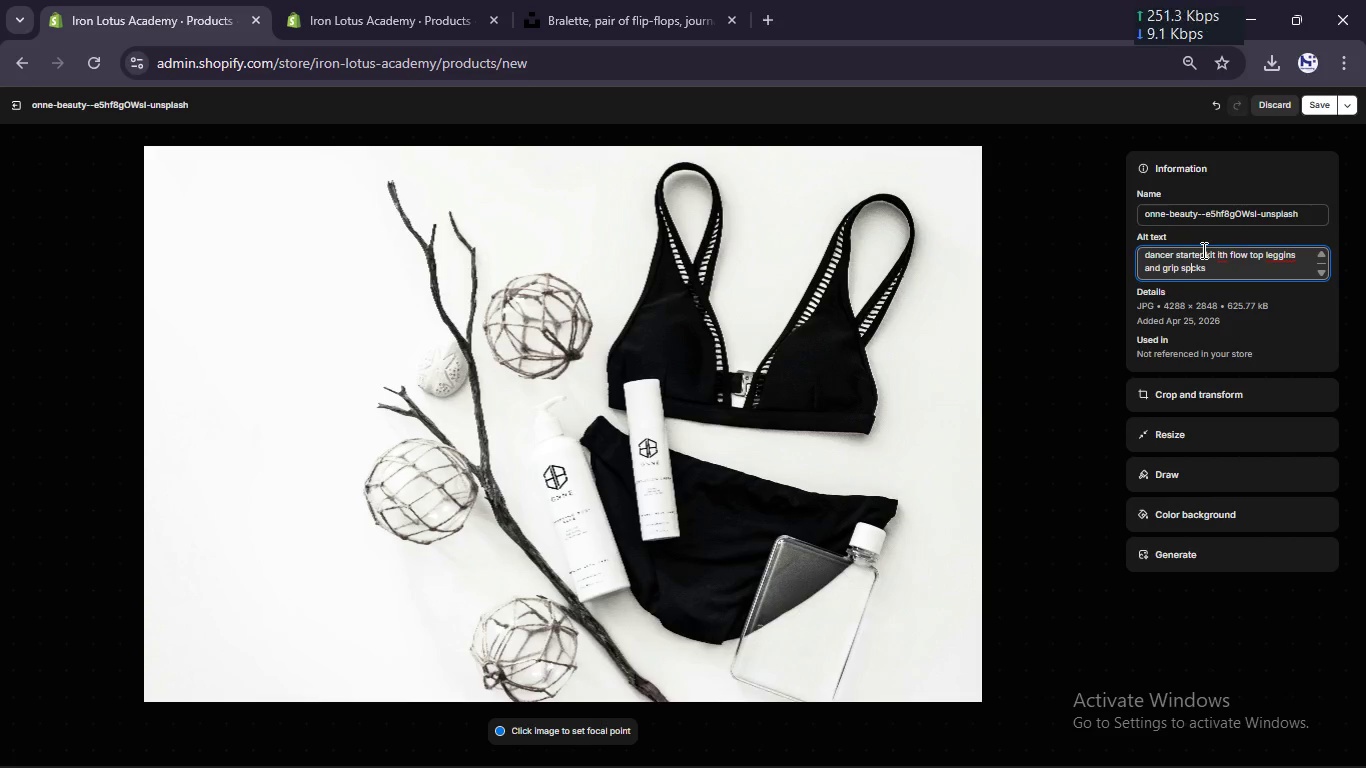 
key(ArrowLeft)
 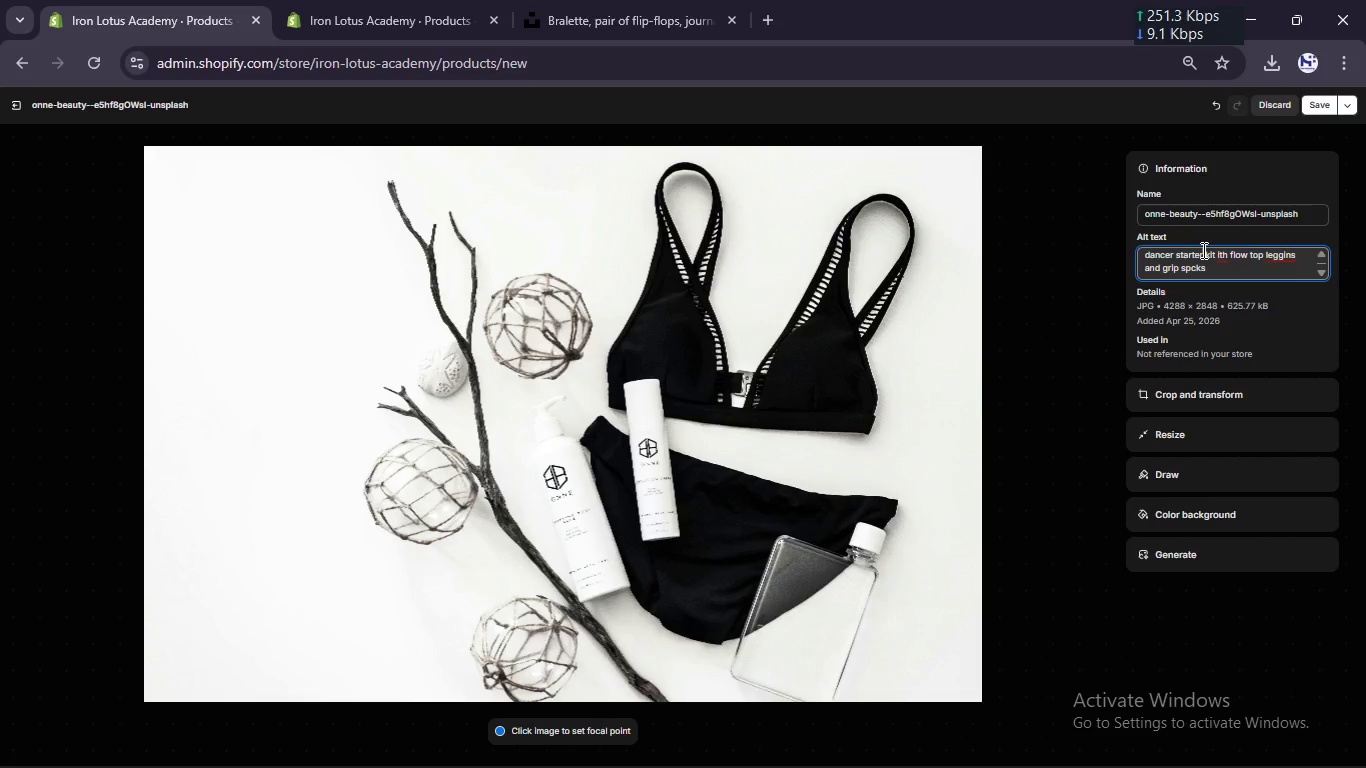 
key(ArrowRight)
 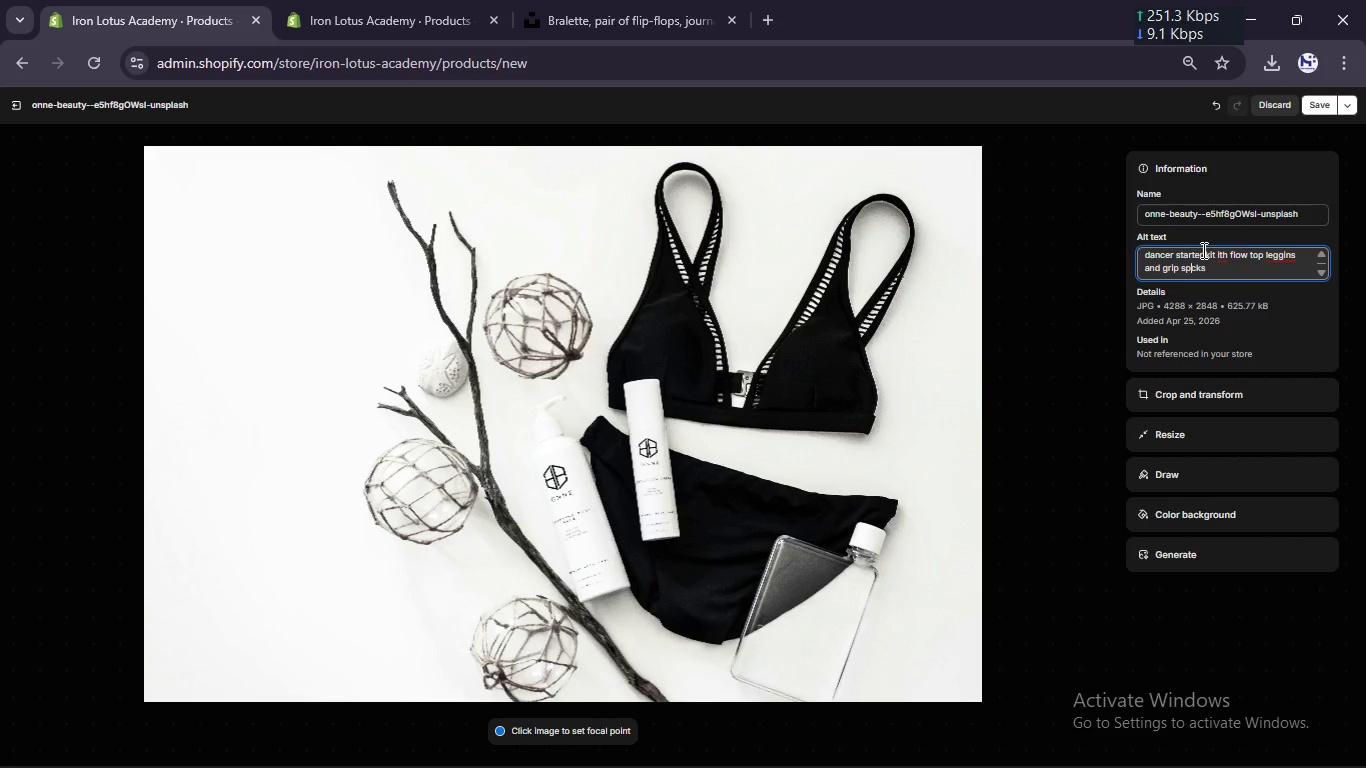 
key(Backspace)
 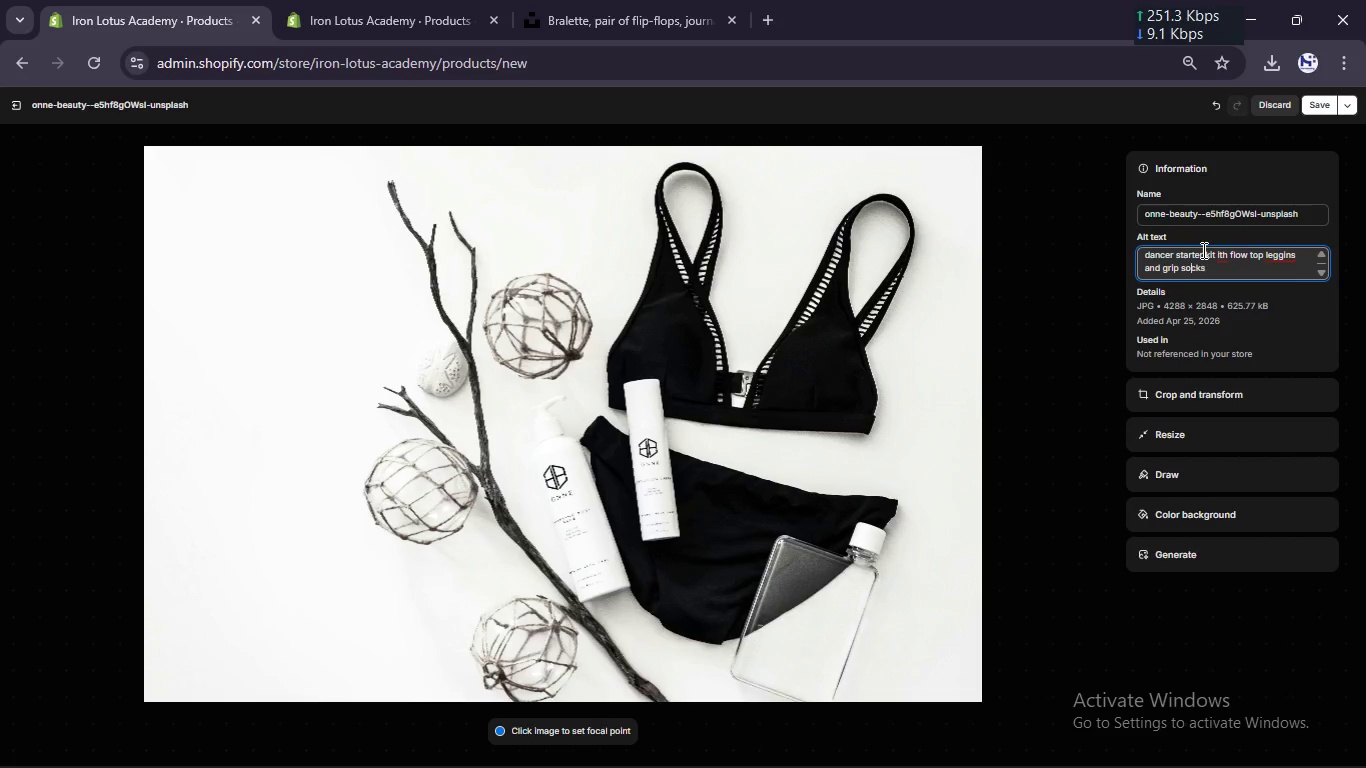 
key(O)
 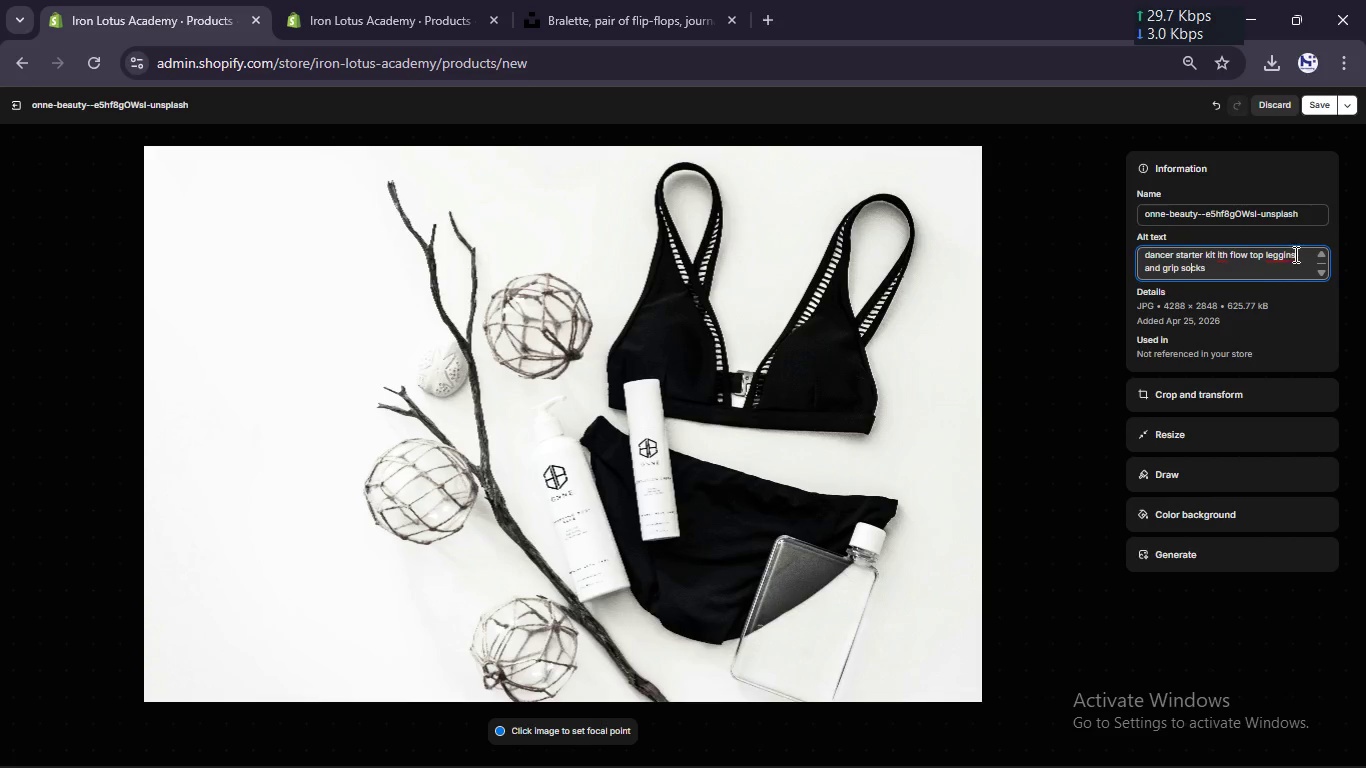 
left_click([1294, 253])
 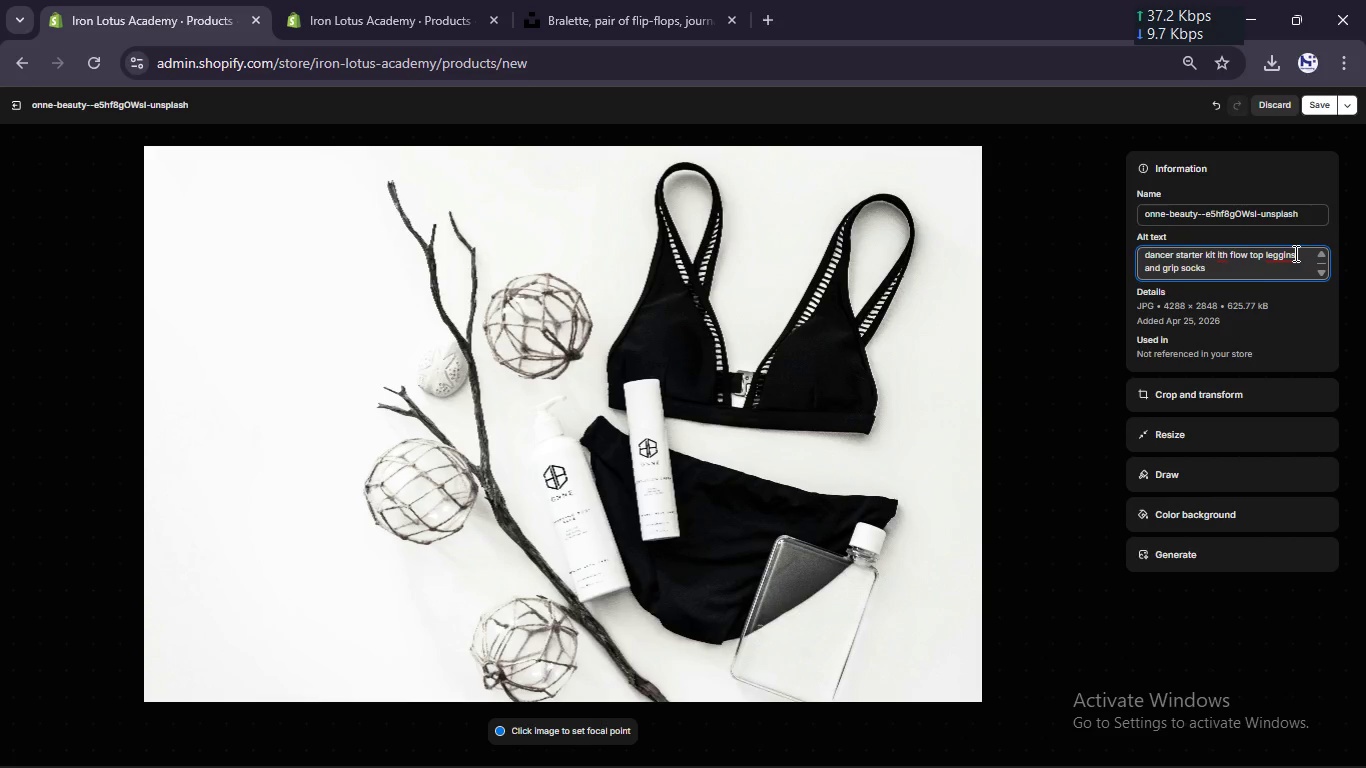 
key(ArrowLeft)
 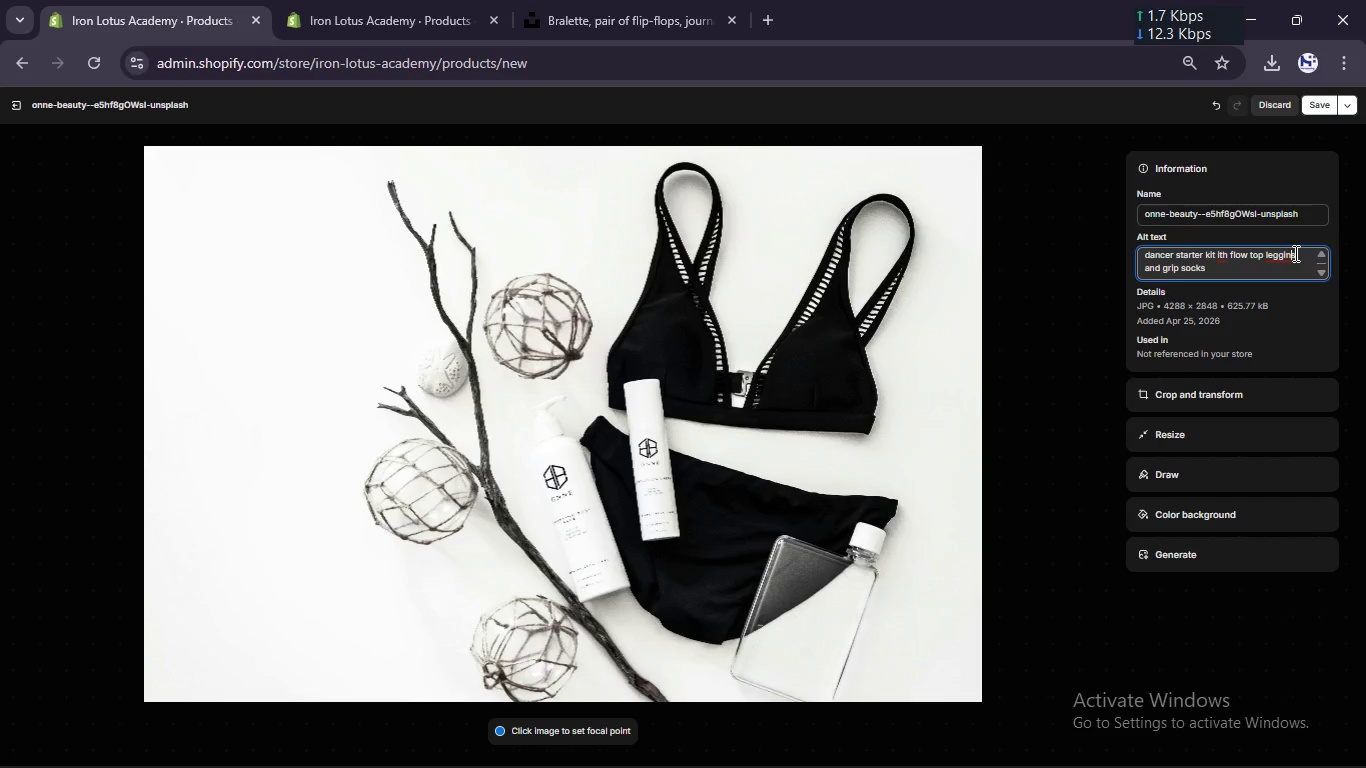 
key(G)
 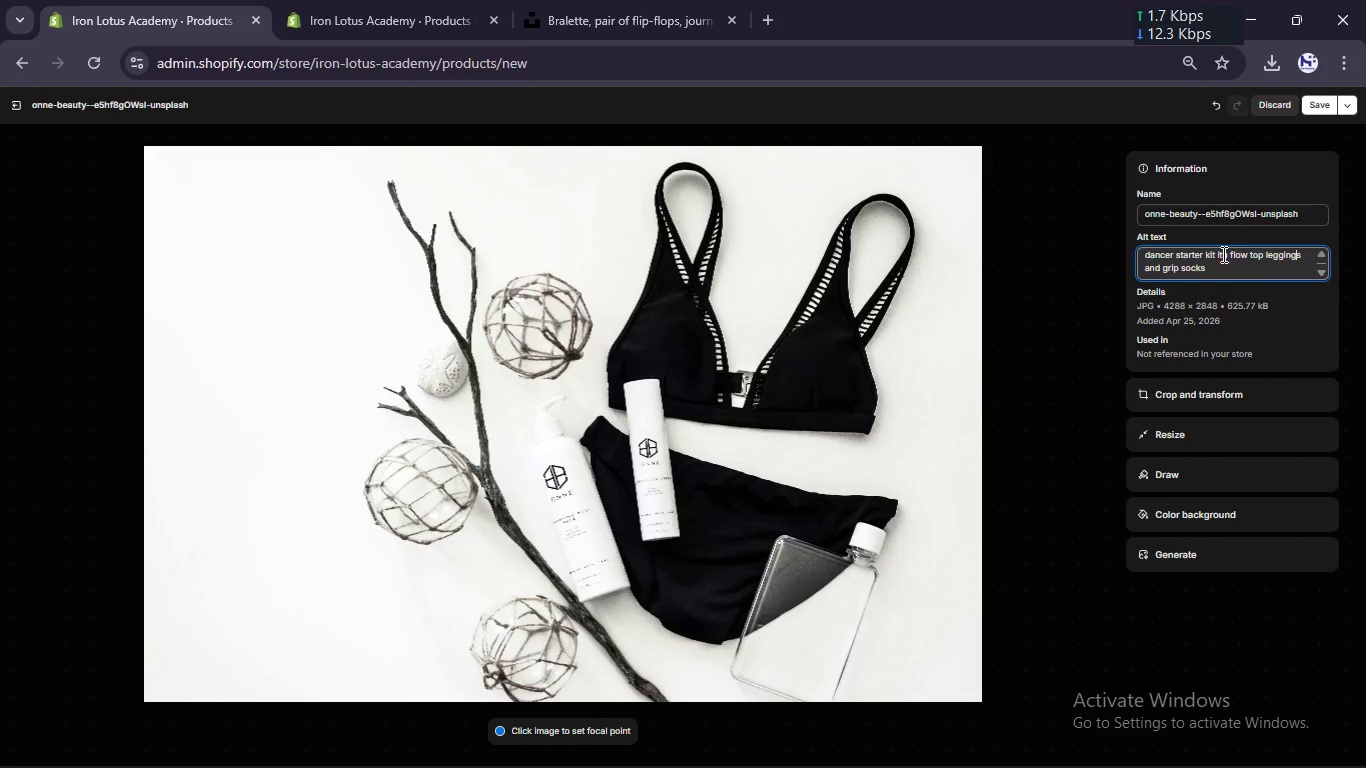 
left_click([1215, 251])
 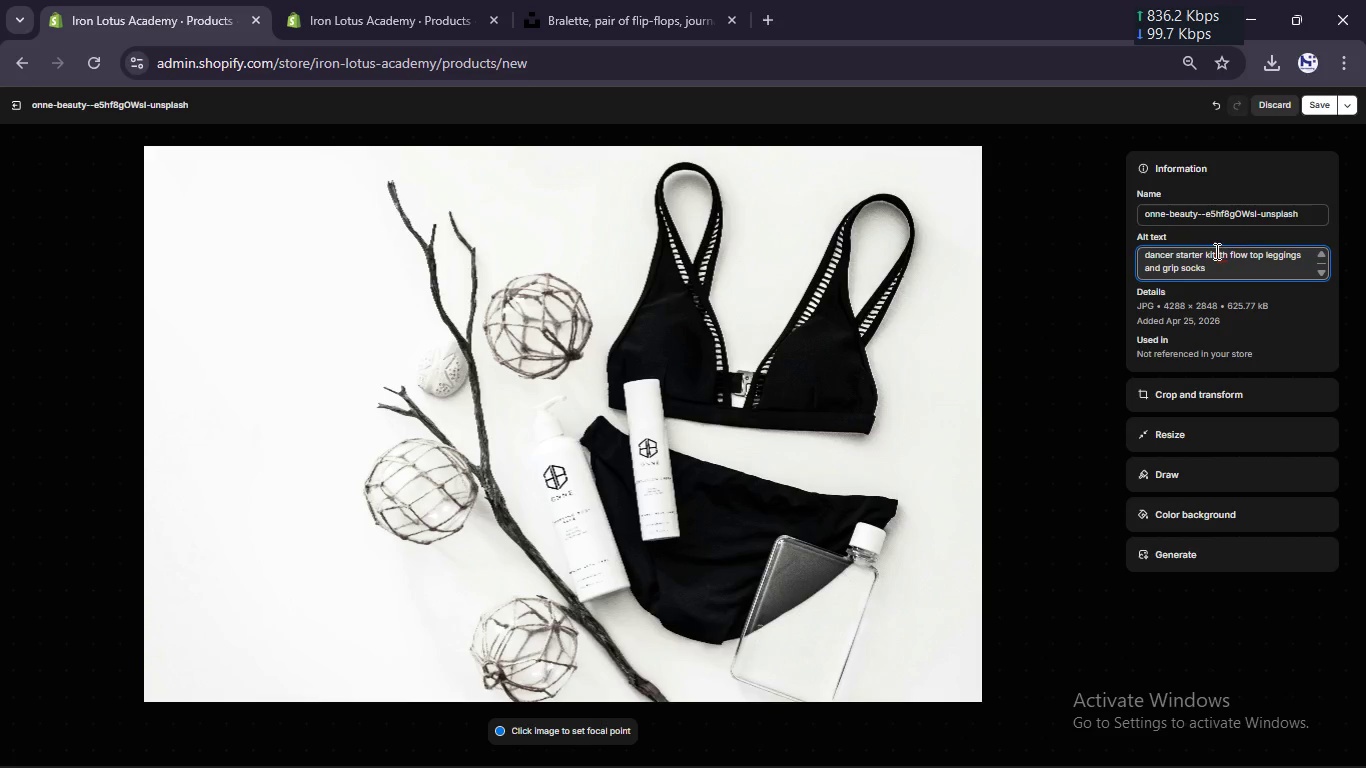 
key(ArrowRight)
 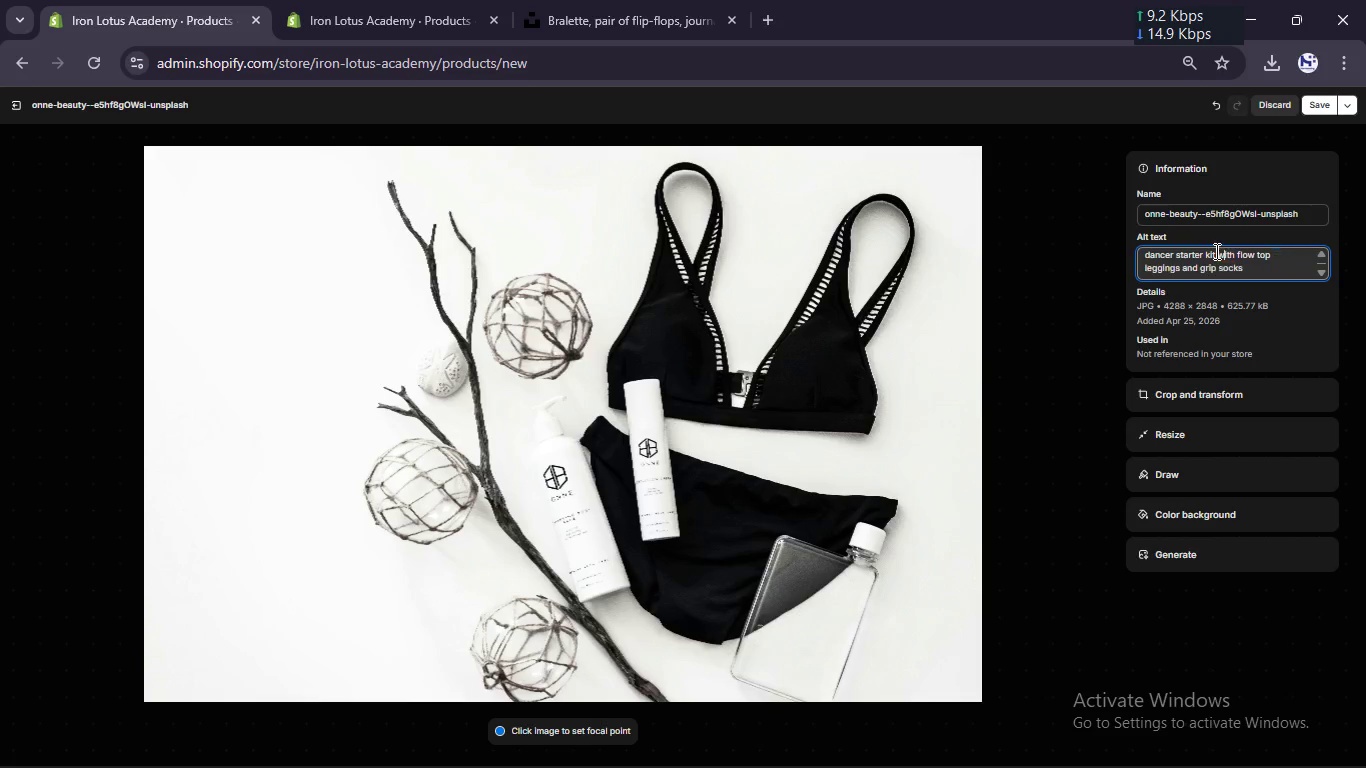 
key(W)
 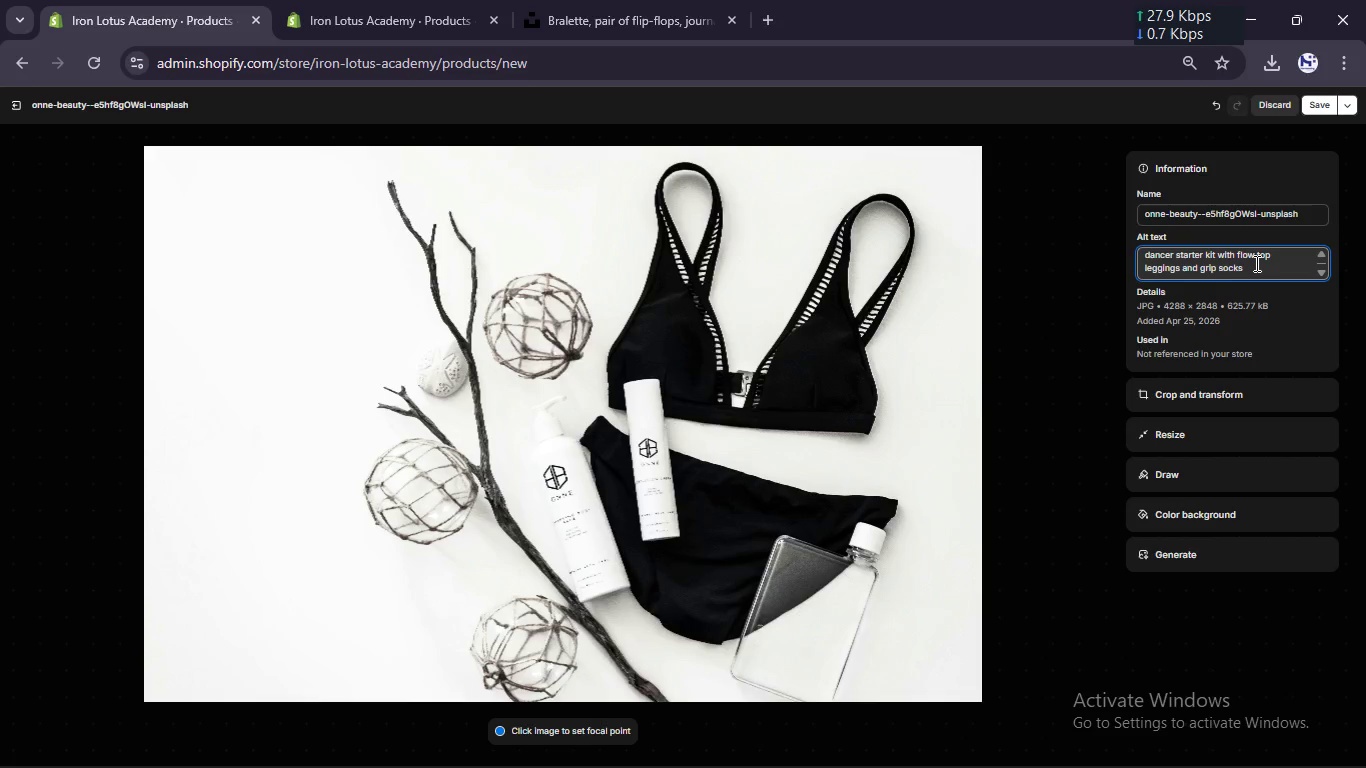 
left_click([1256, 263])
 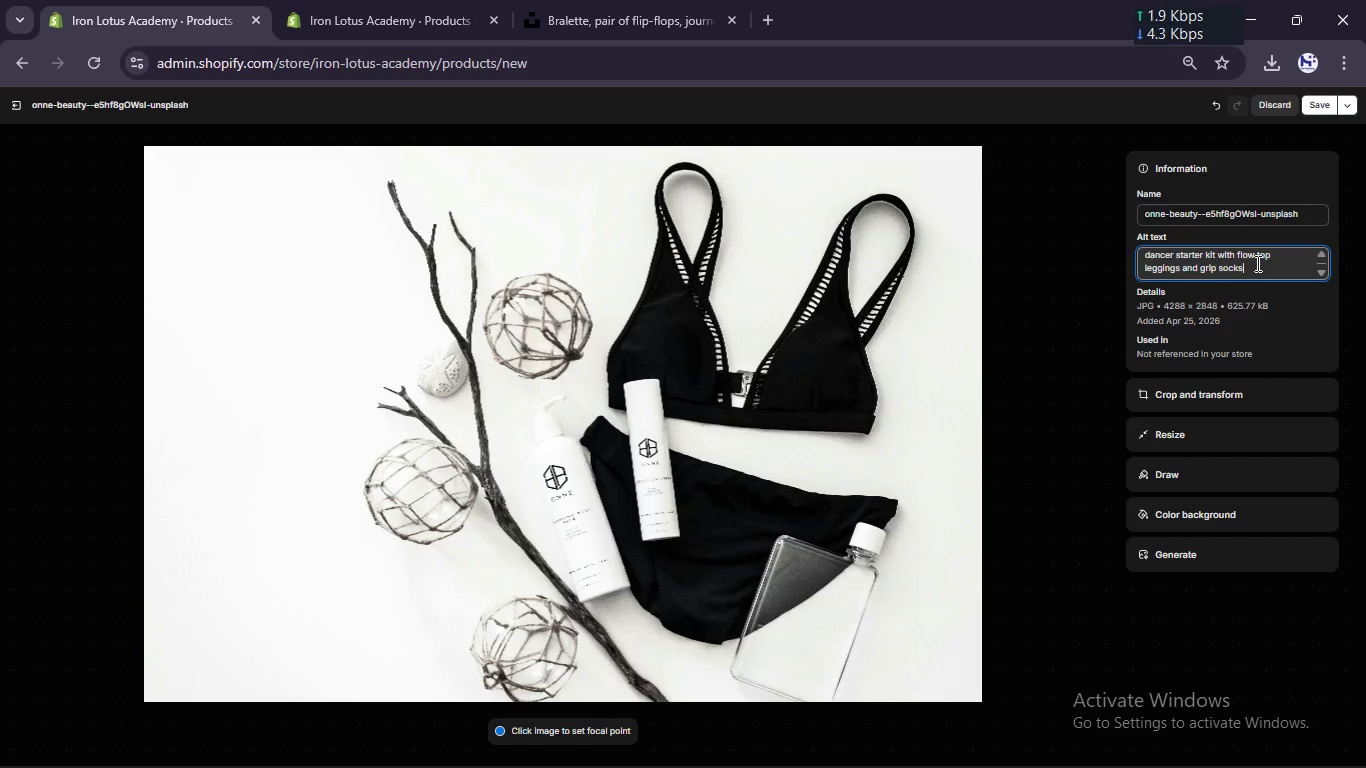 
key(Control+A)
 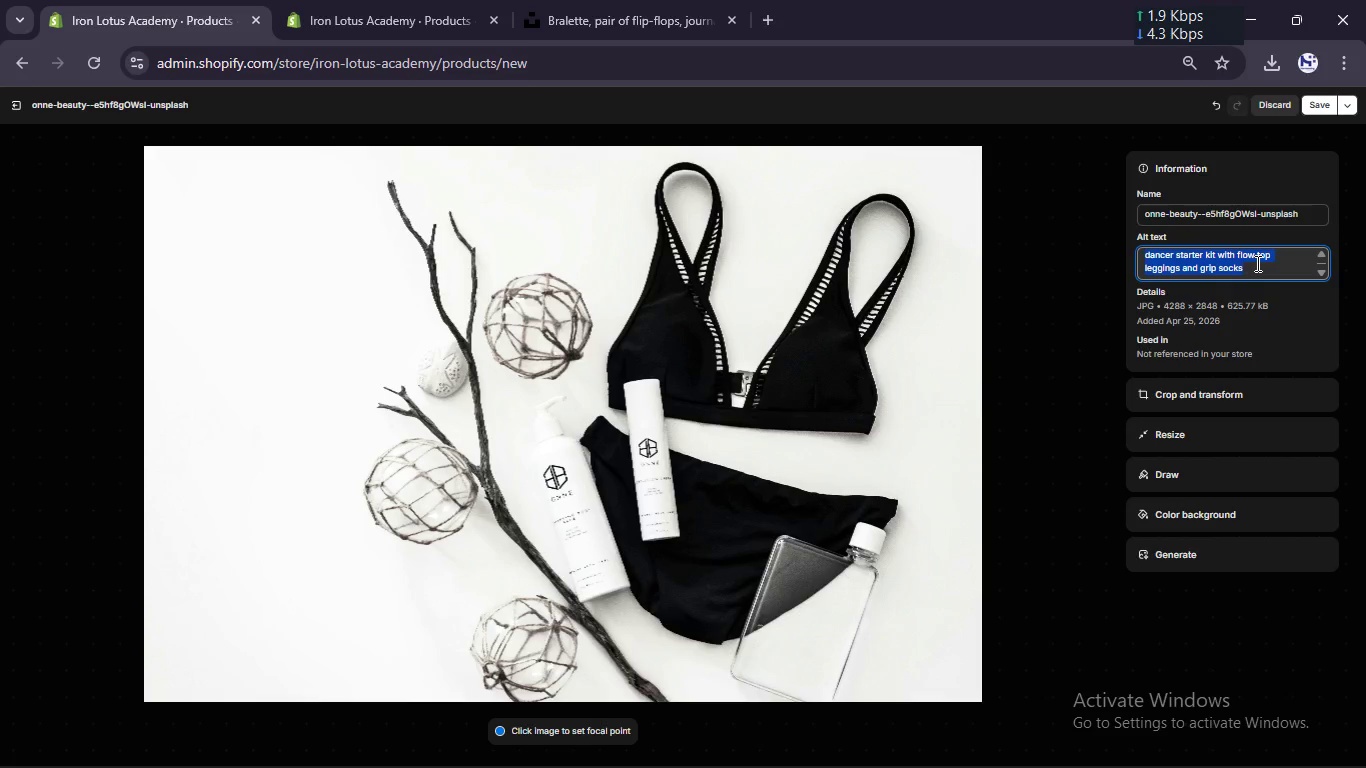 
key(Control+C)
 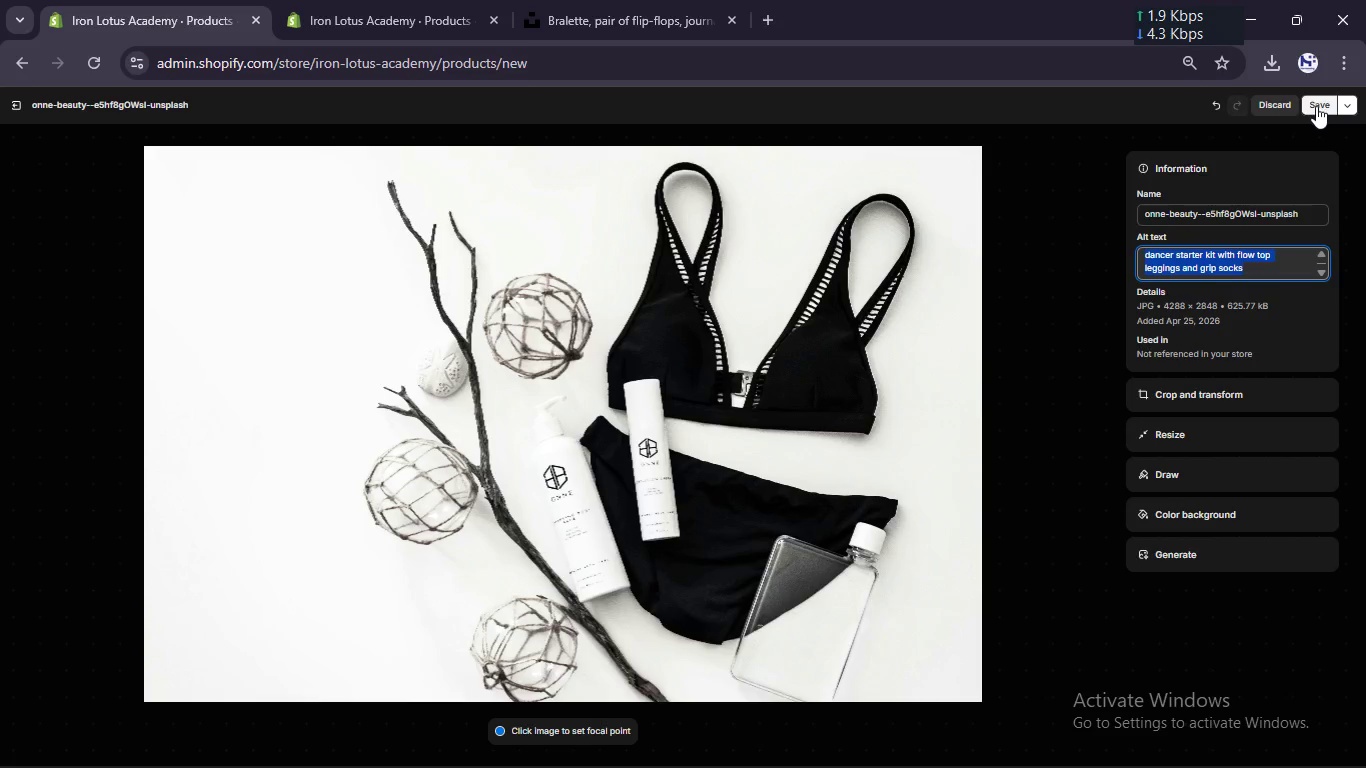 
left_click([1316, 106])
 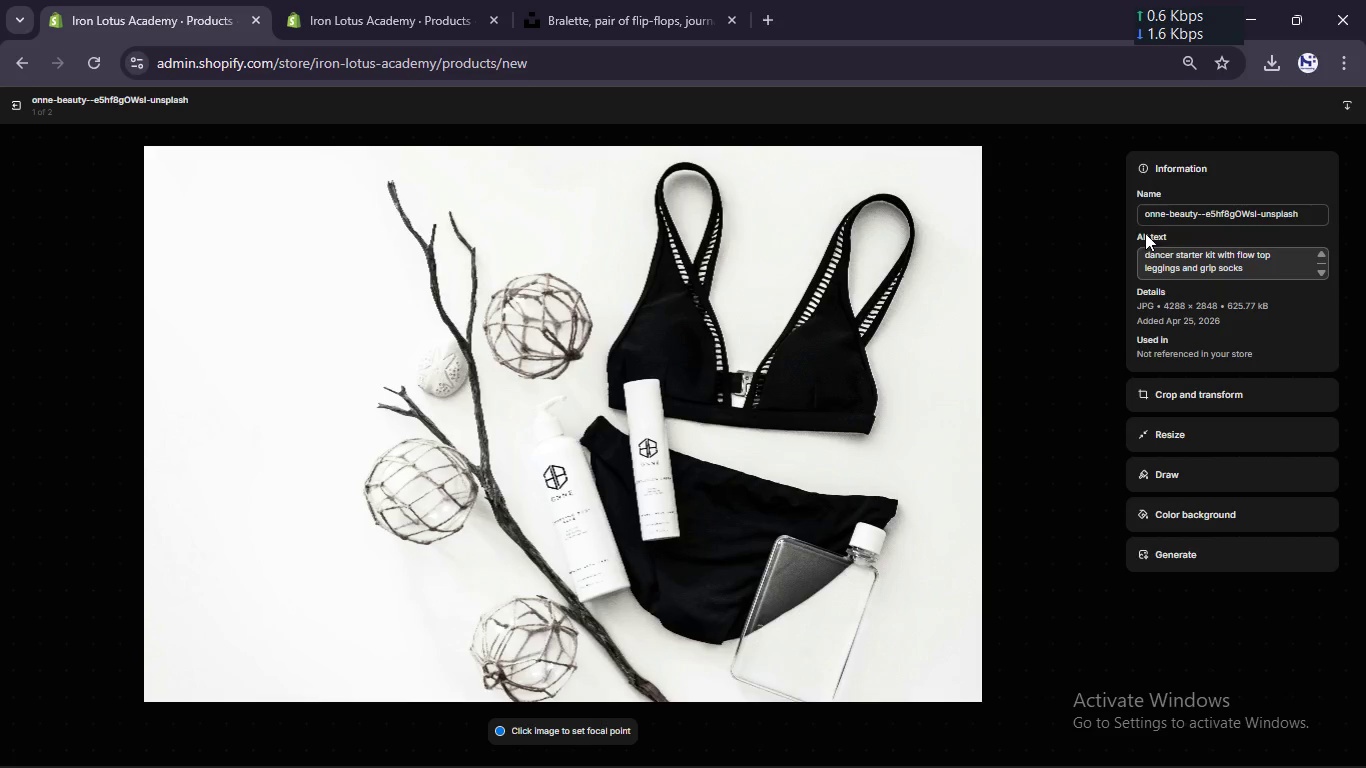 
left_click([1100, 441])
 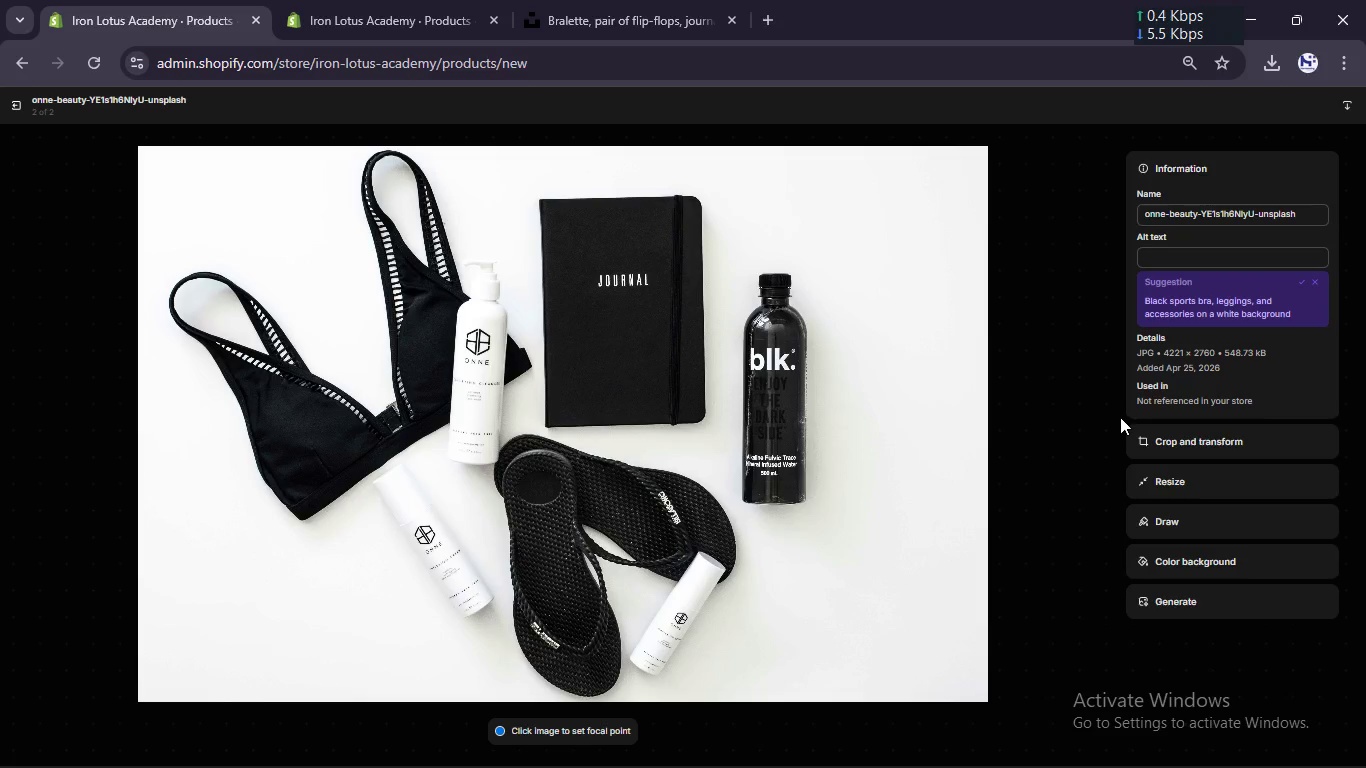 
wait(16.81)
 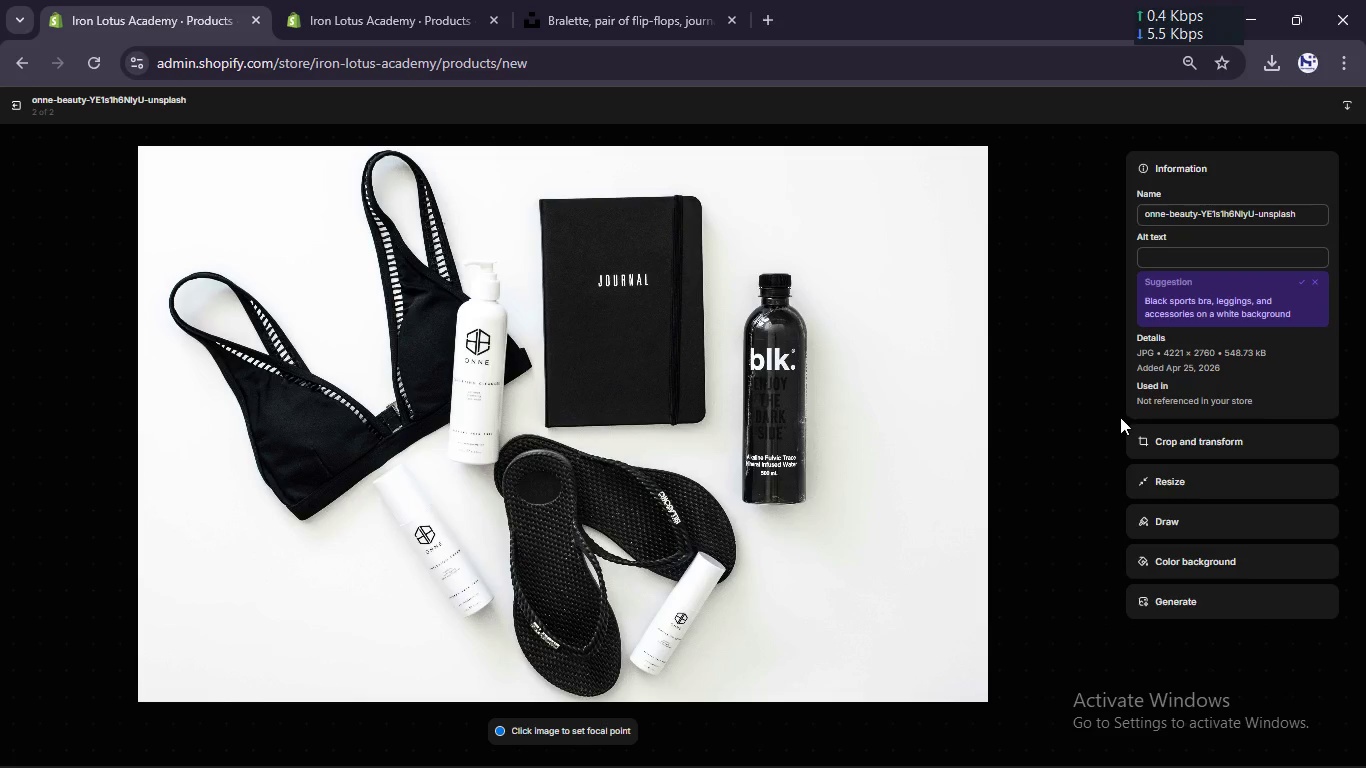 
left_click([1185, 261])
 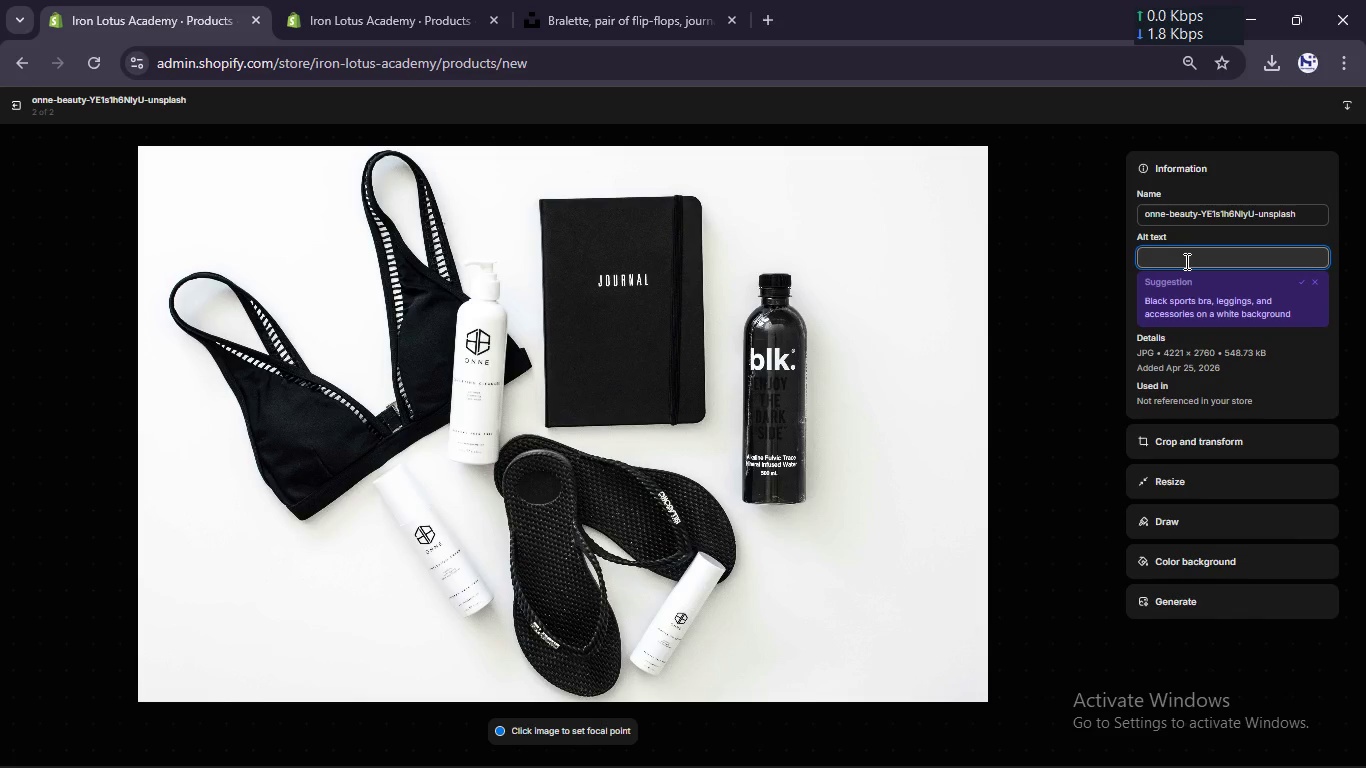 
key(Control+V)
 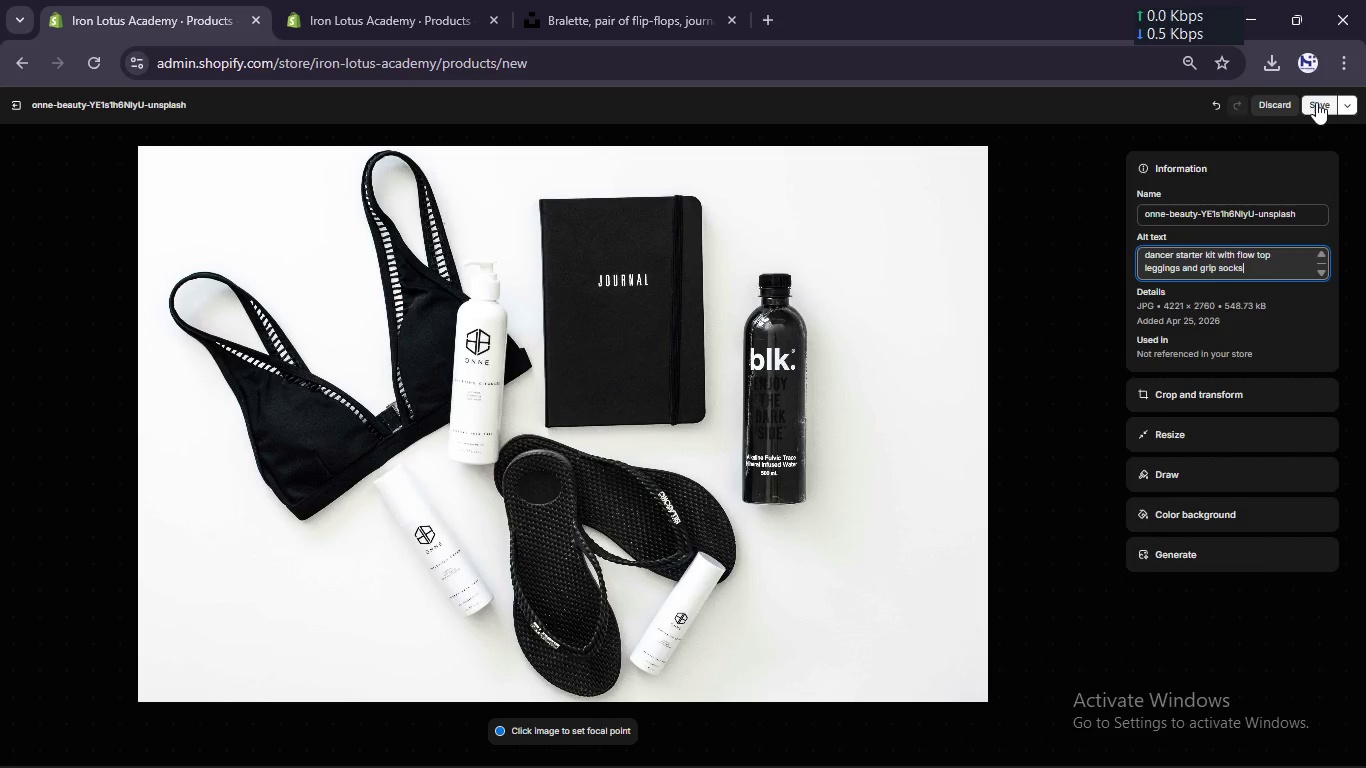 
left_click([1317, 102])
 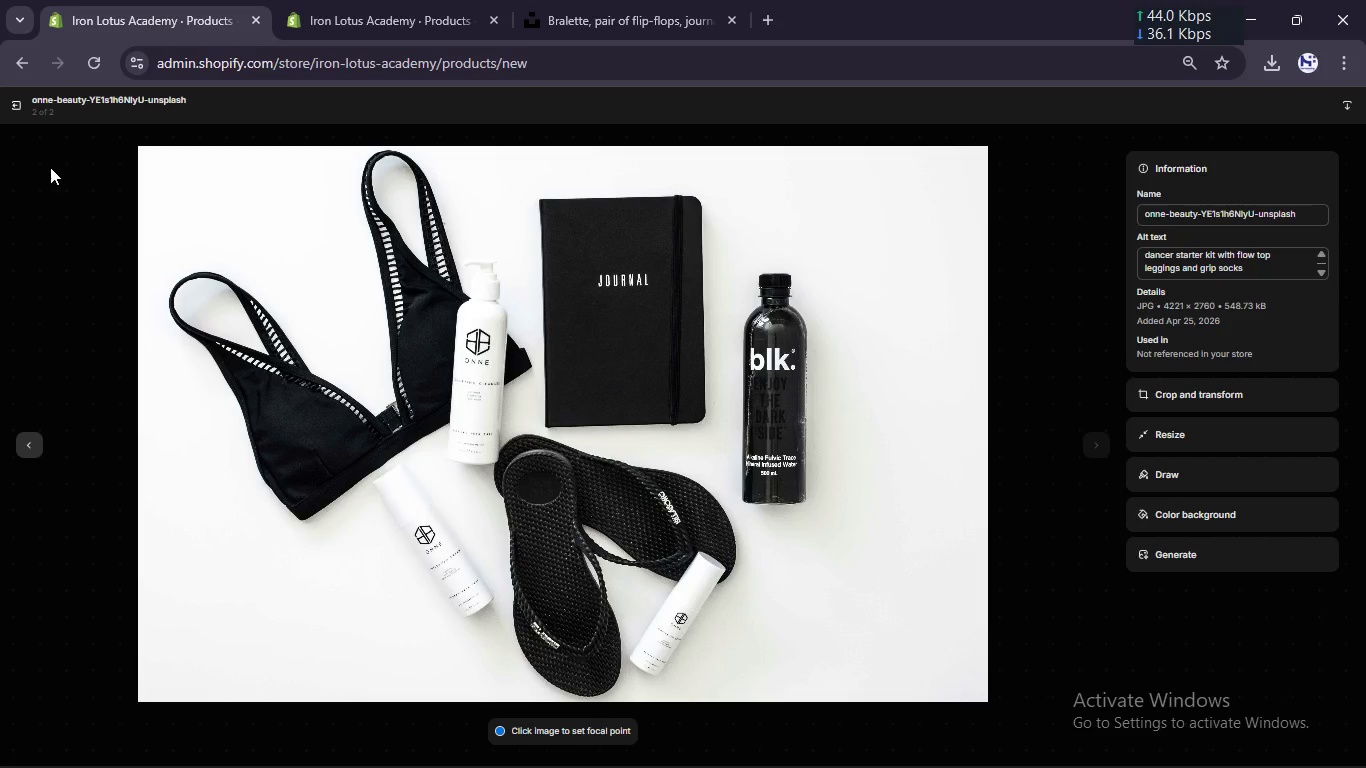 
left_click([15, 107])
 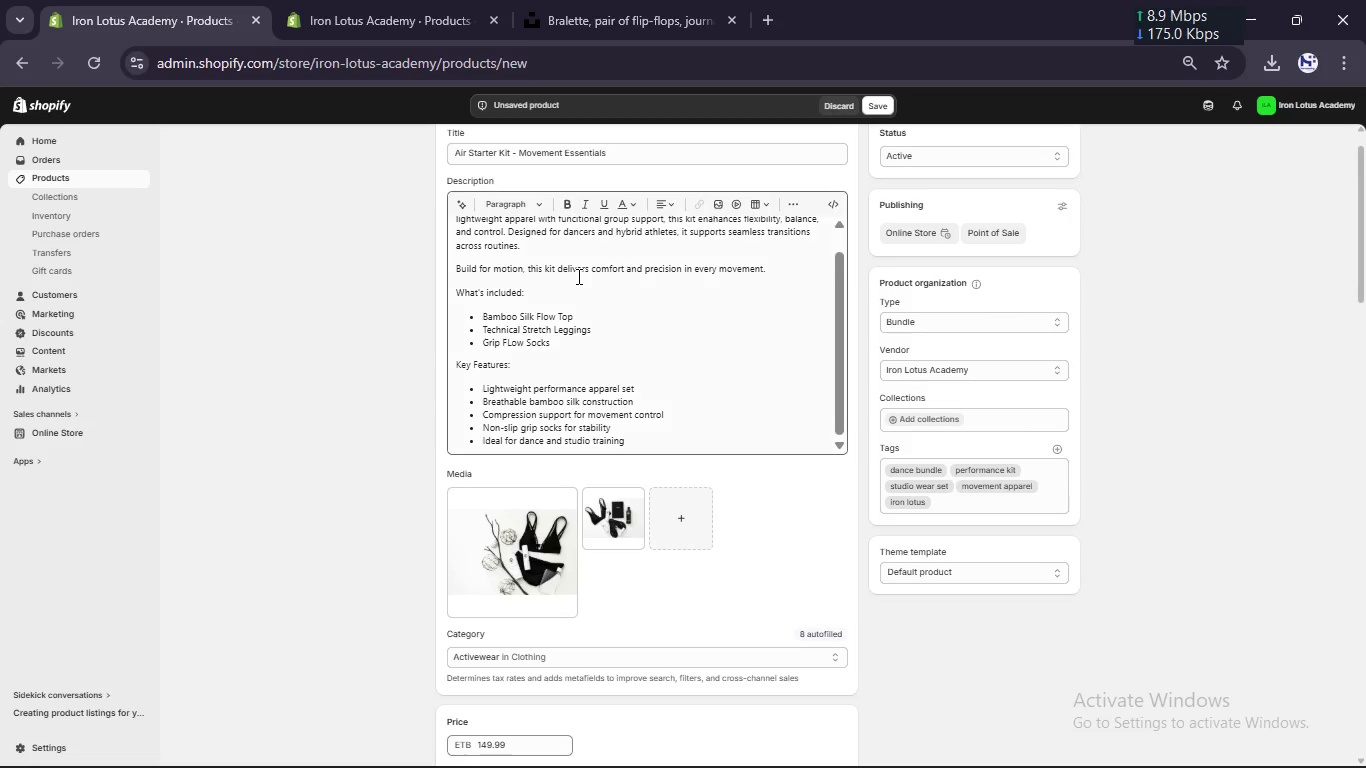 
scroll: coordinate [577, 276], scroll_direction: up, amount: 13.0
 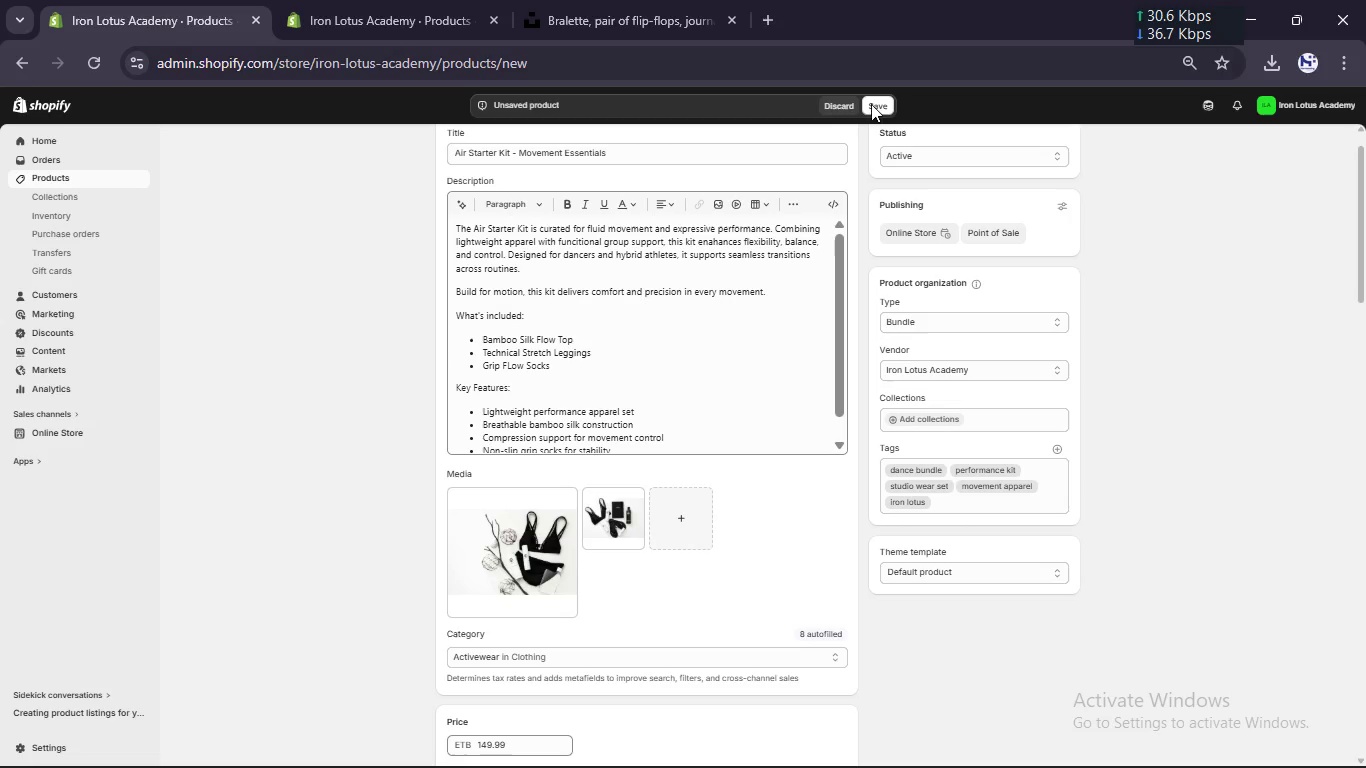 
left_click([869, 112])
 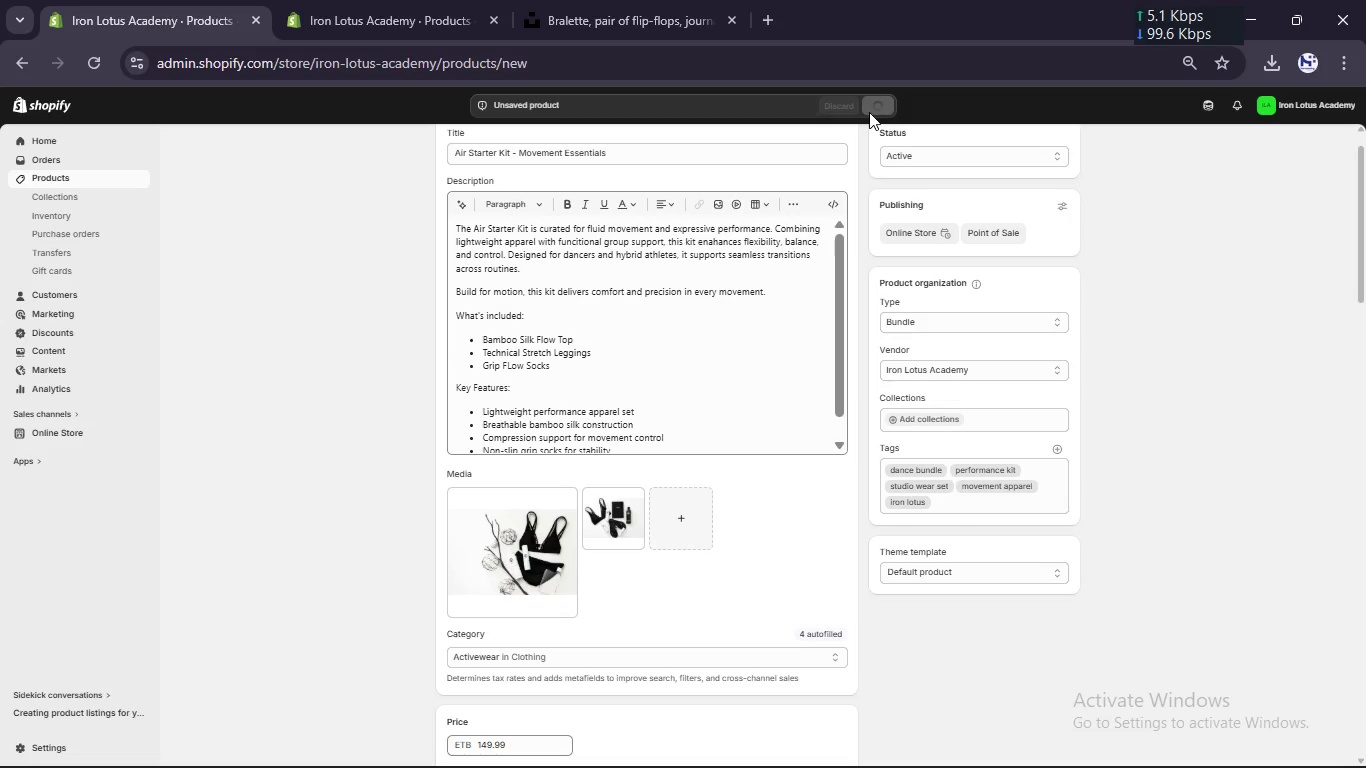 
wait(7.12)
 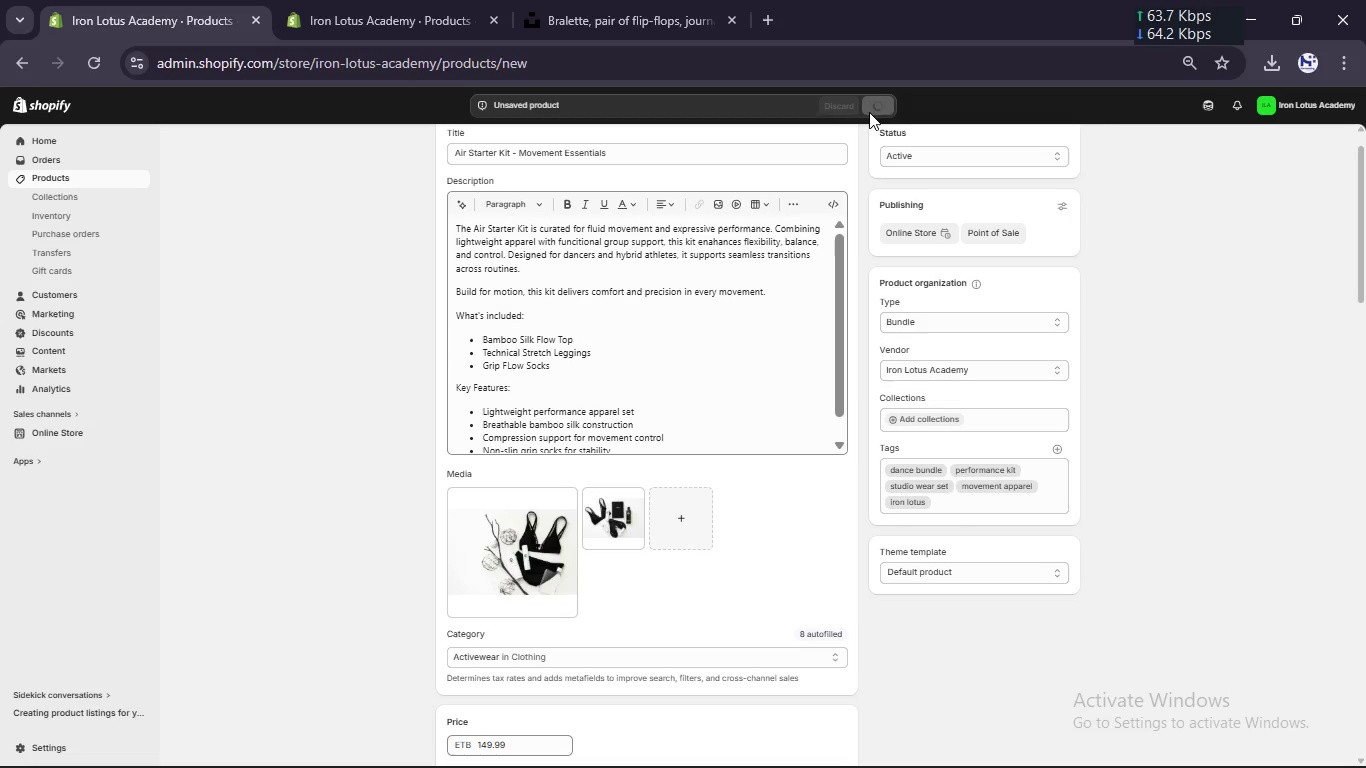 
left_click([884, 754])